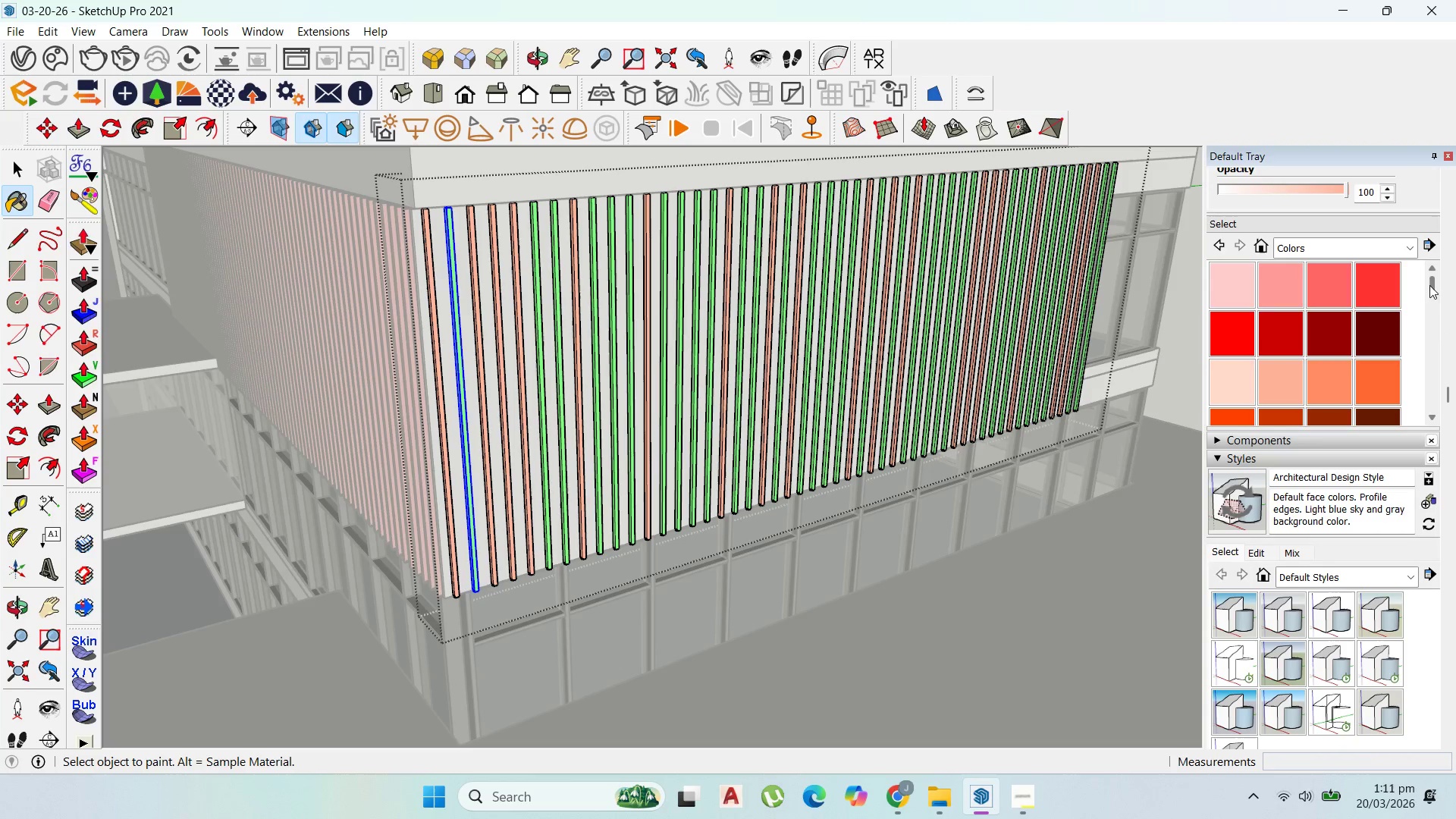 
left_click_drag(start_coordinate=[1431, 284], to_coordinate=[1434, 300])
 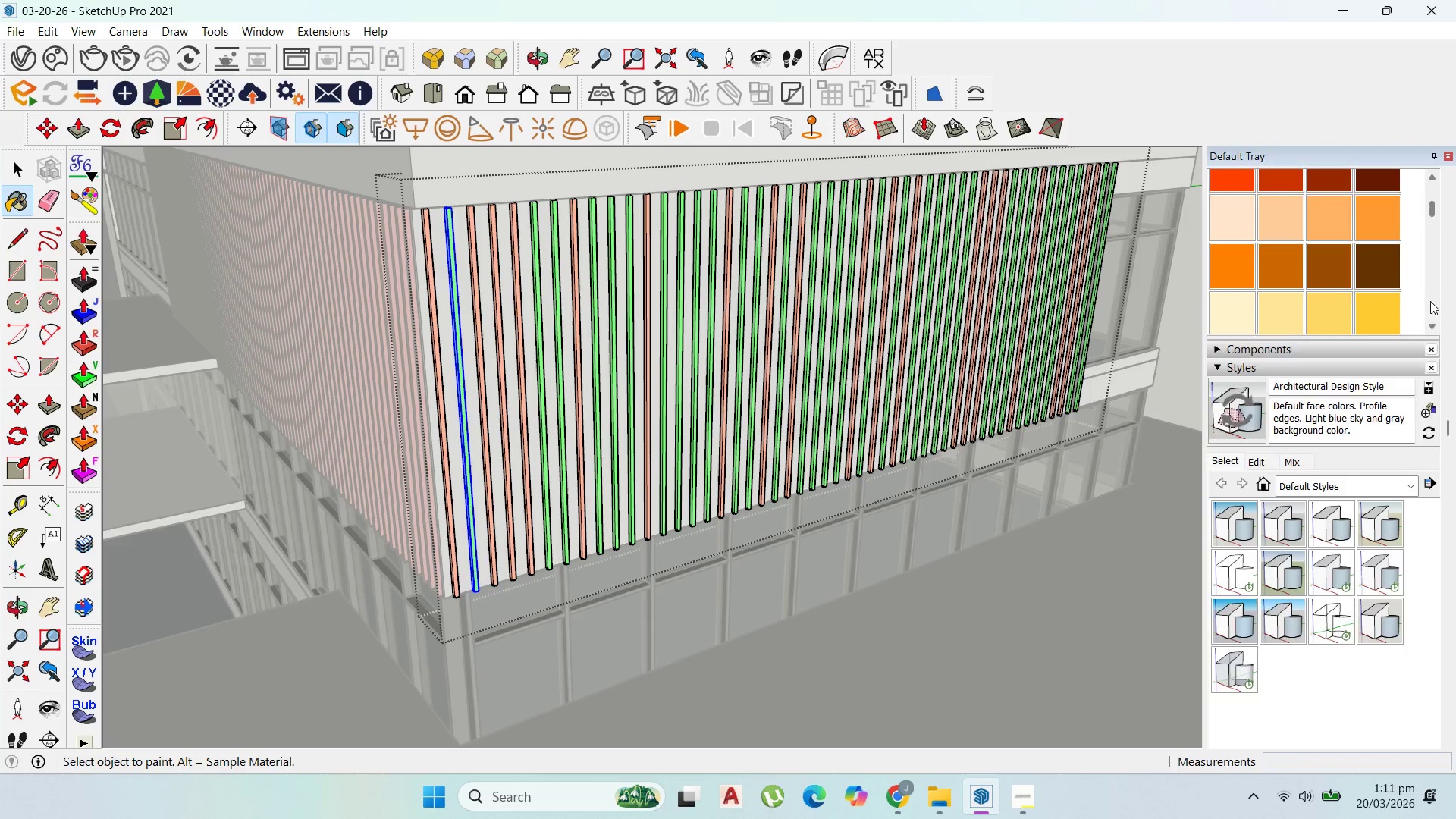 
scroll: coordinate [1429, 302], scroll_direction: up, amount: 1.0
 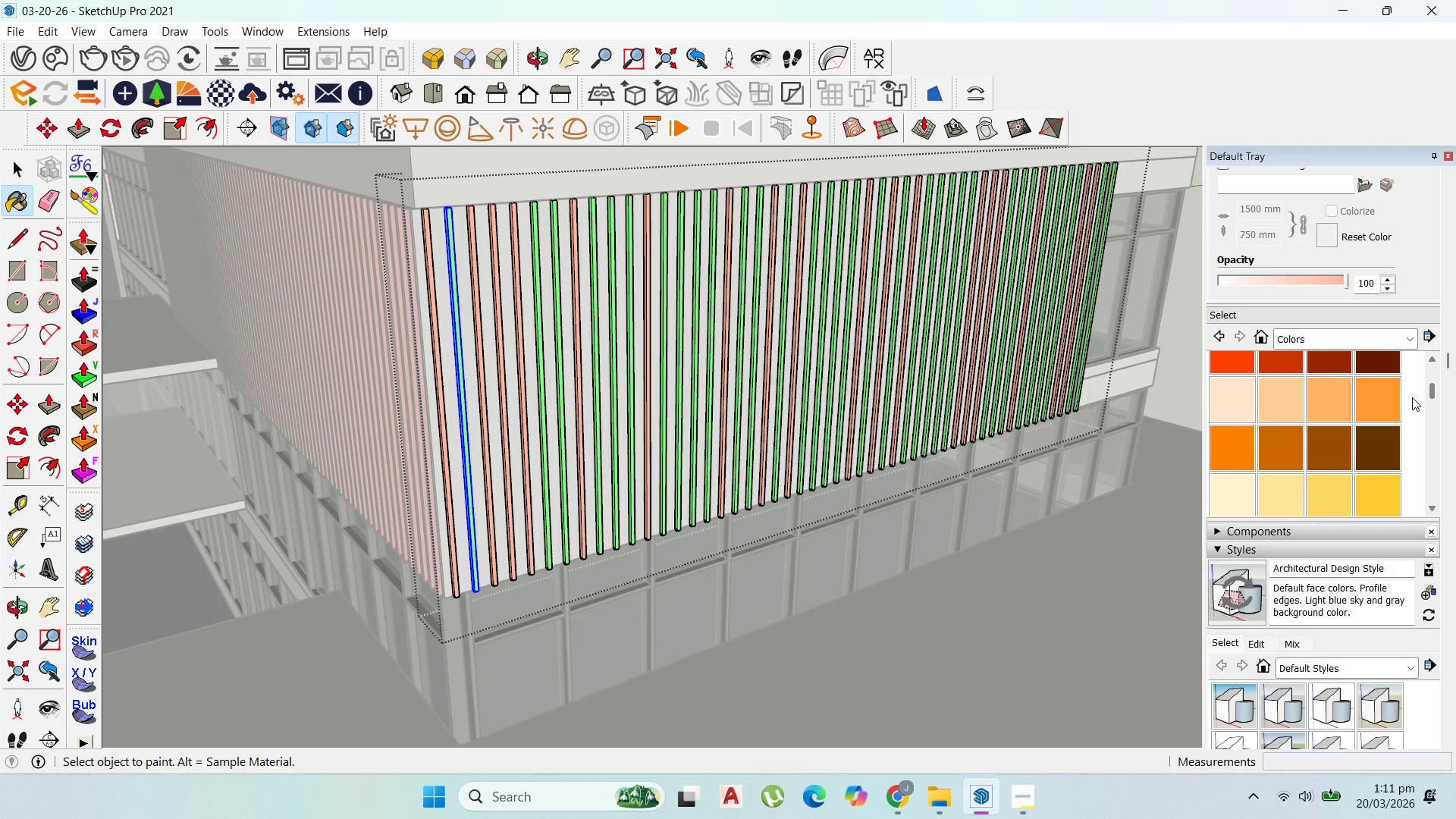 
left_click([1413, 398])
 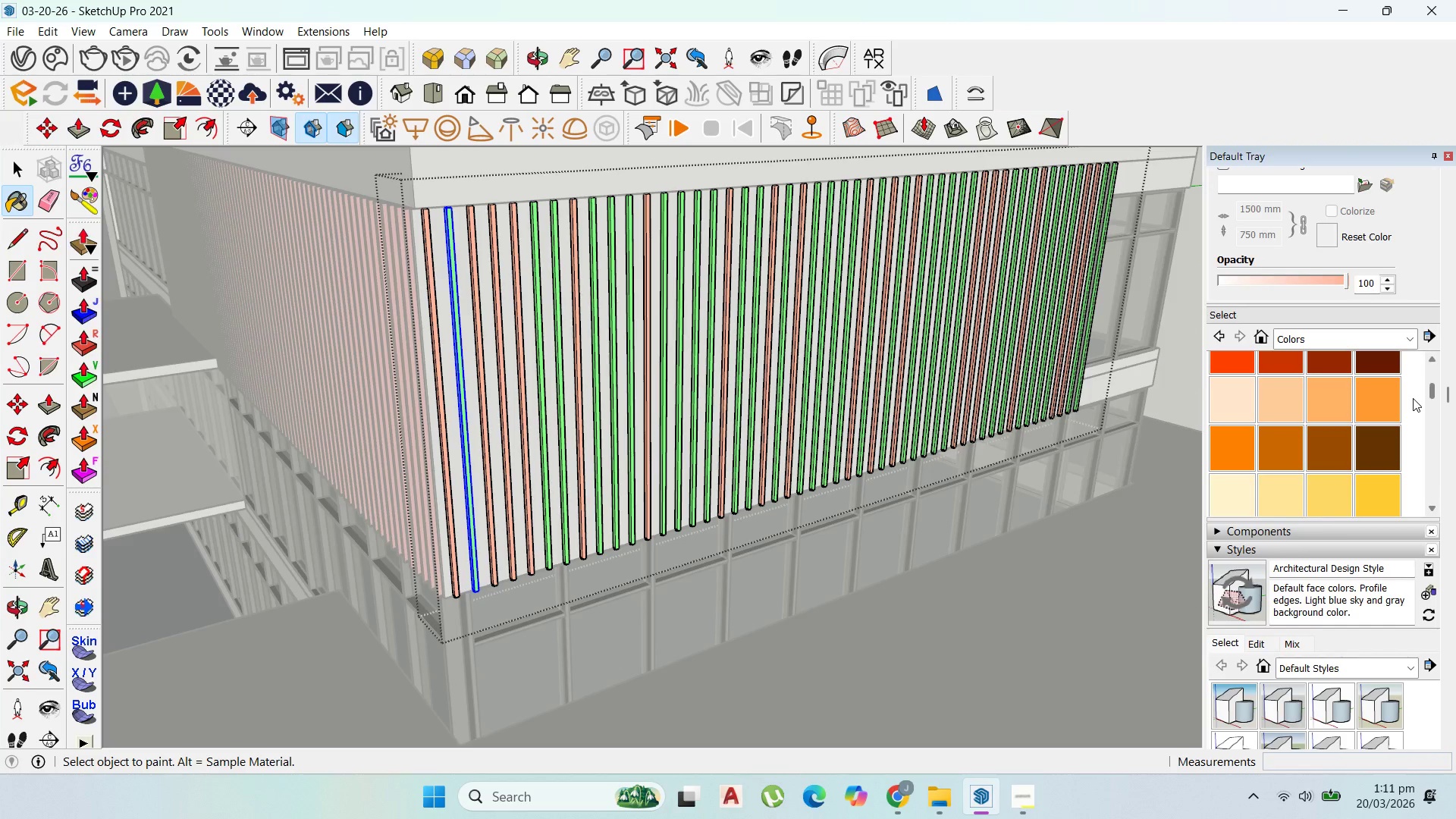 
scroll: coordinate [1401, 393], scroll_direction: none, amount: 0.0
 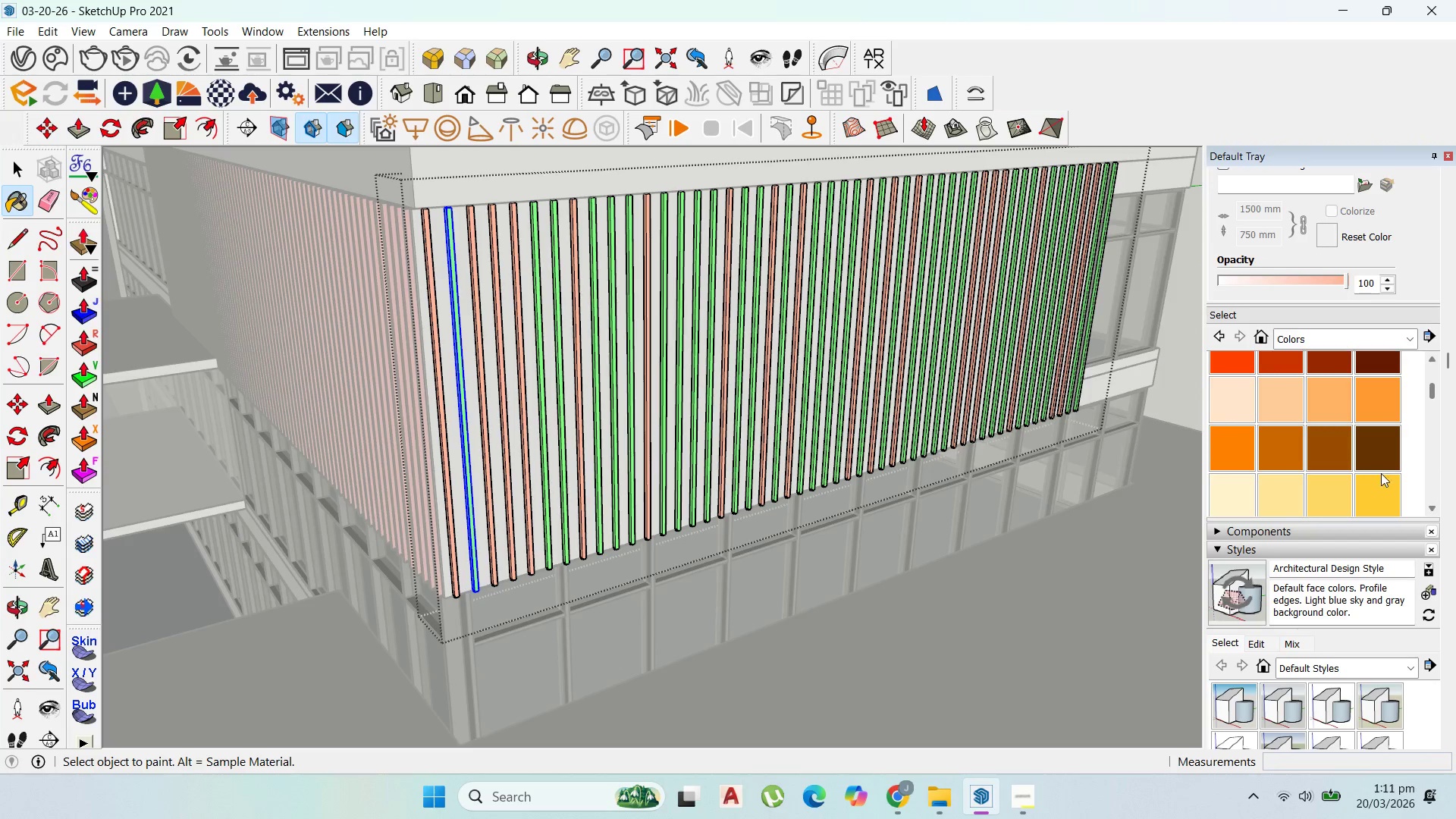 
left_click([1315, 485])
 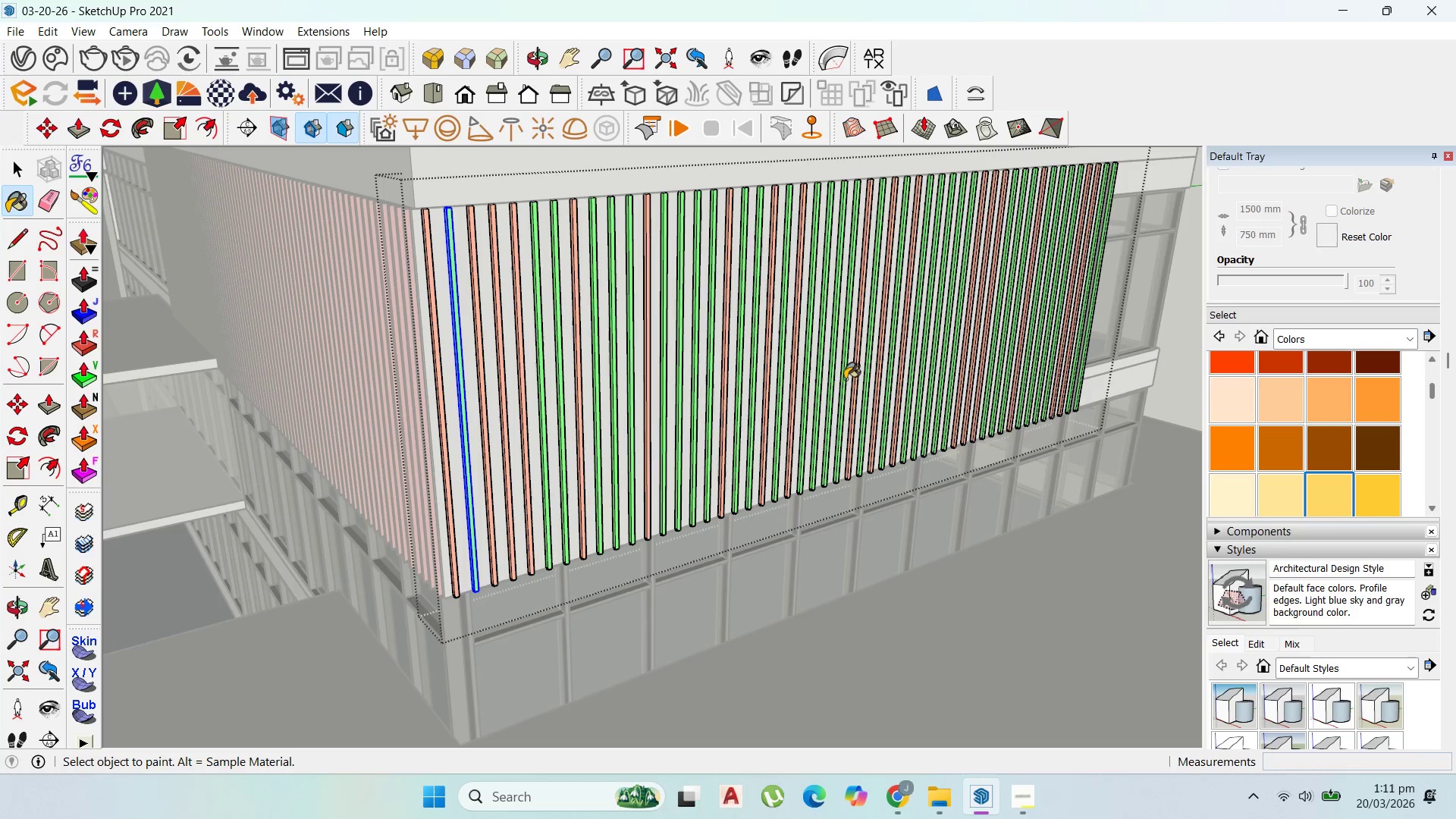 
left_click([844, 378])
 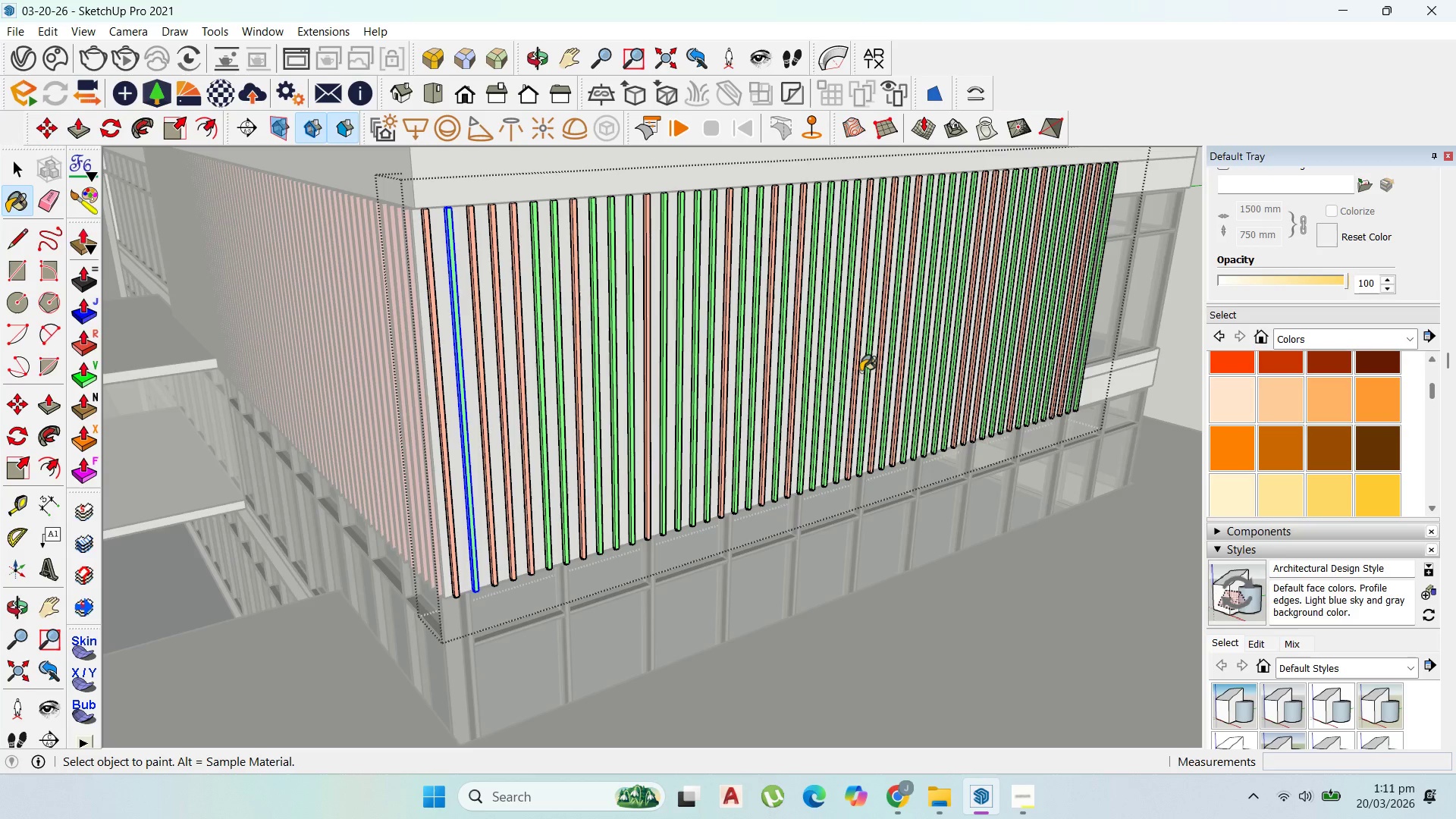 
left_click_drag(start_coordinate=[861, 372], to_coordinate=[826, 372])
 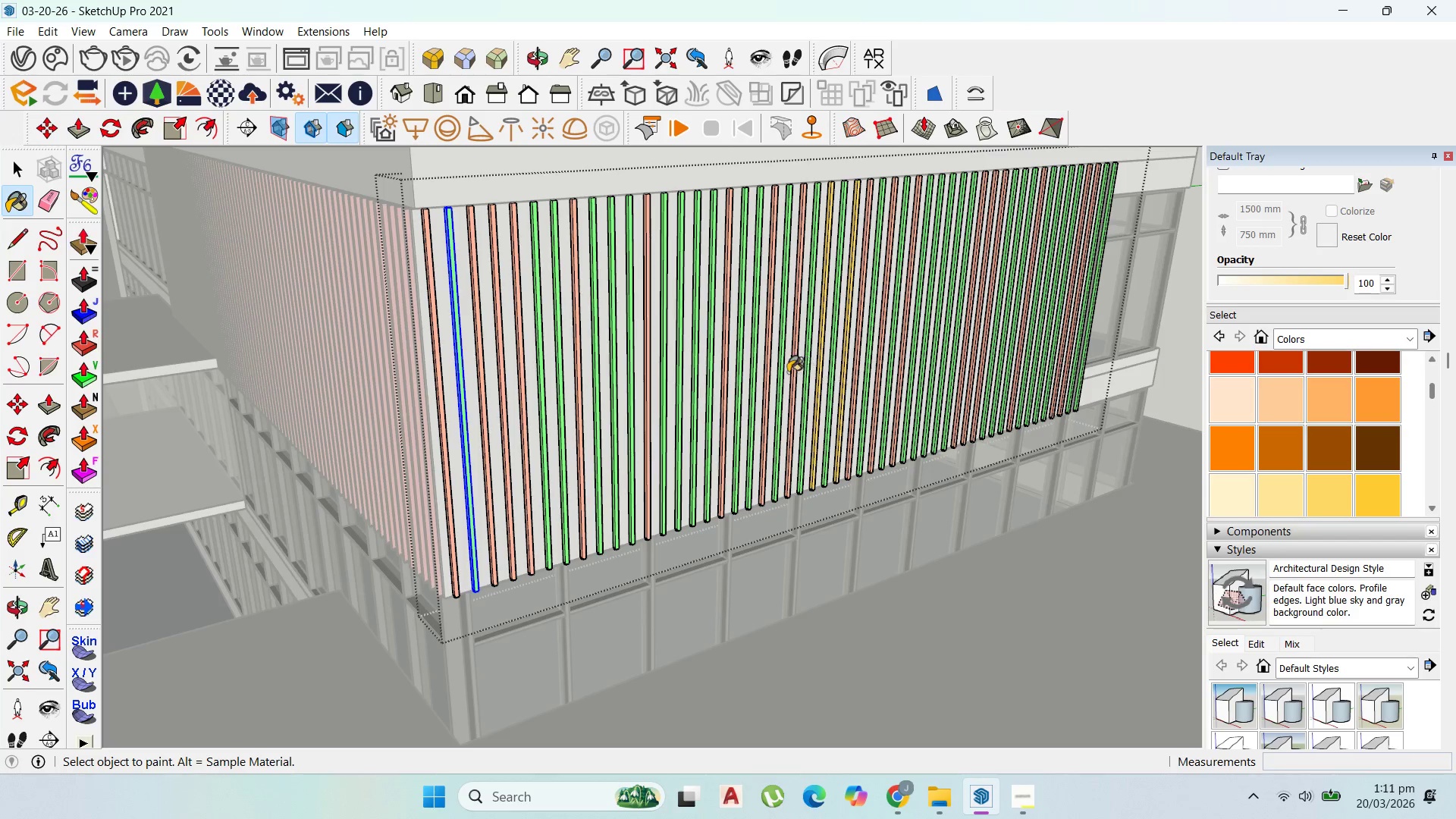 
left_click_drag(start_coordinate=[758, 381], to_coordinate=[716, 383])
 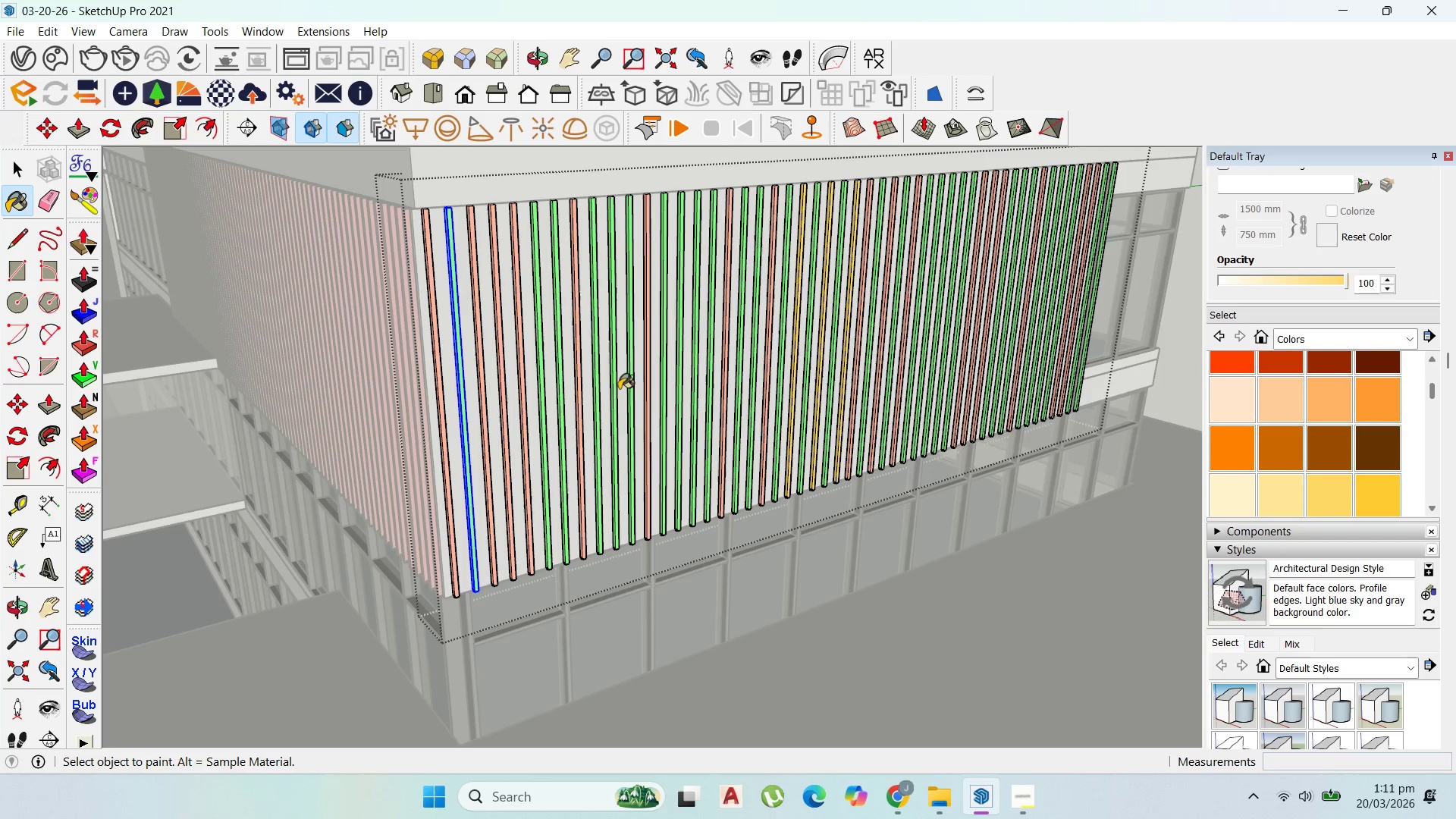 
left_click_drag(start_coordinate=[607, 394], to_coordinate=[600, 396])
 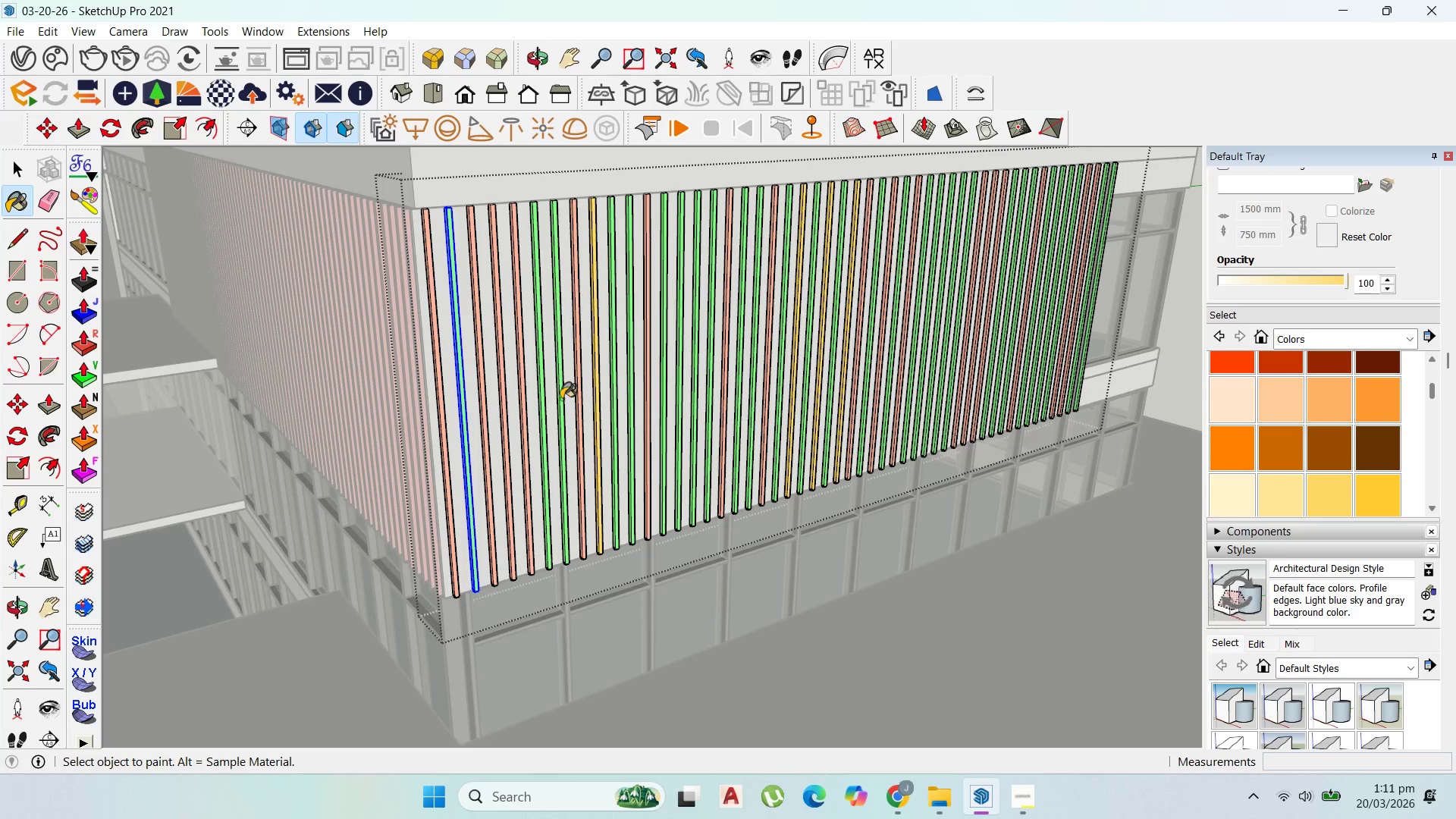 
left_click_drag(start_coordinate=[561, 399], to_coordinate=[557, 399])
 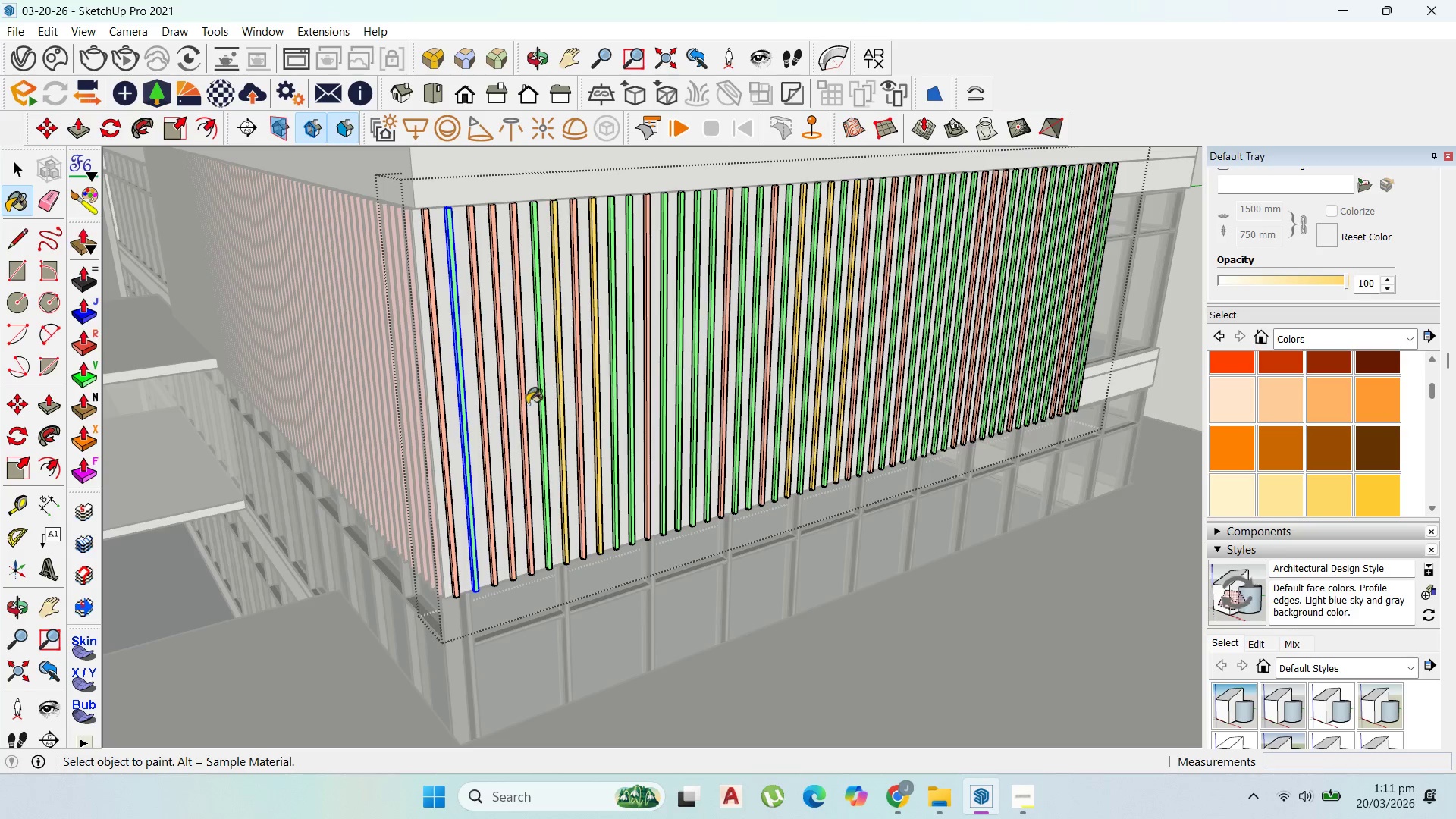 
left_click_drag(start_coordinate=[530, 401], to_coordinate=[522, 404])
 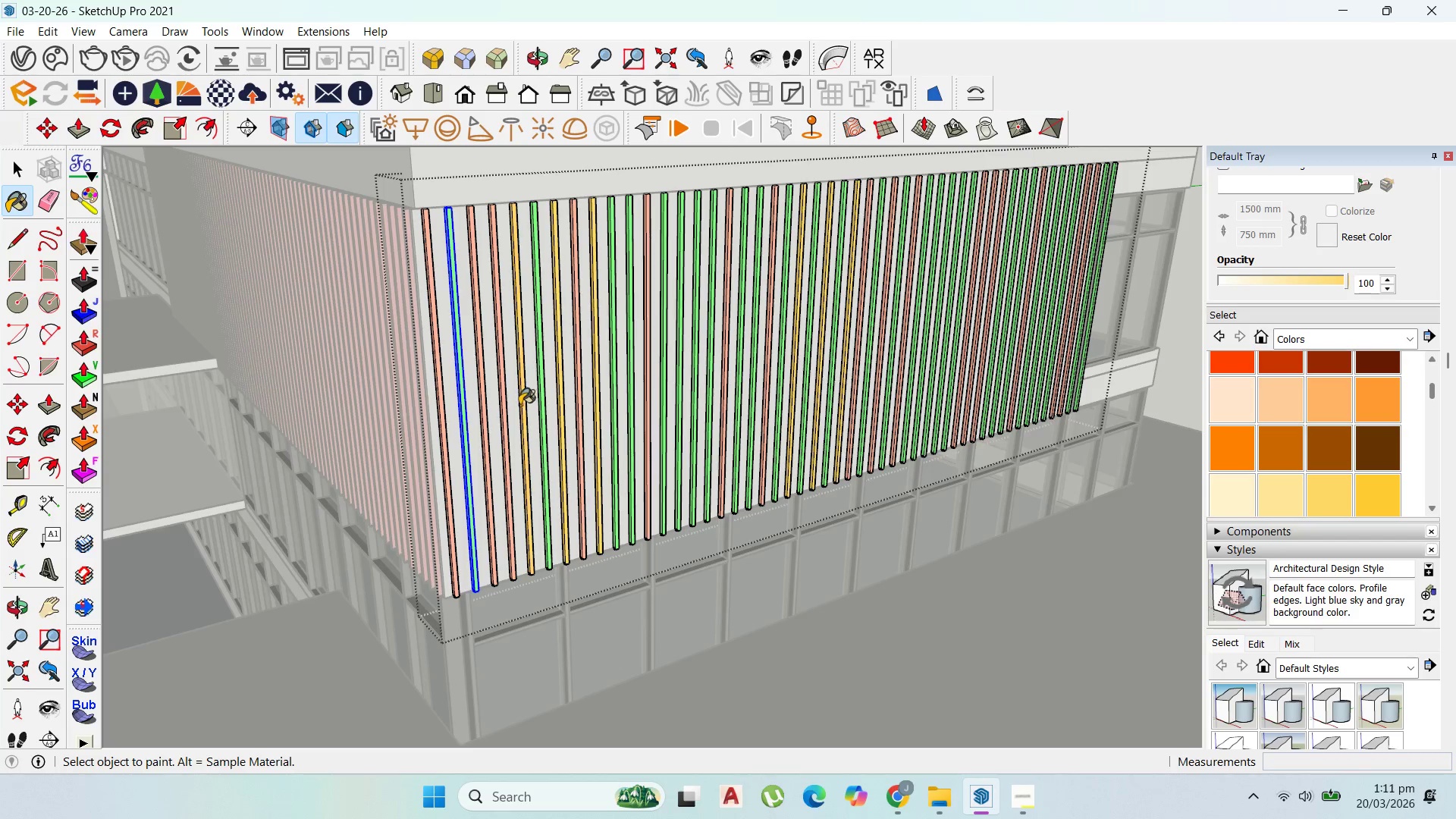 
left_click_drag(start_coordinate=[520, 404], to_coordinate=[515, 406])
 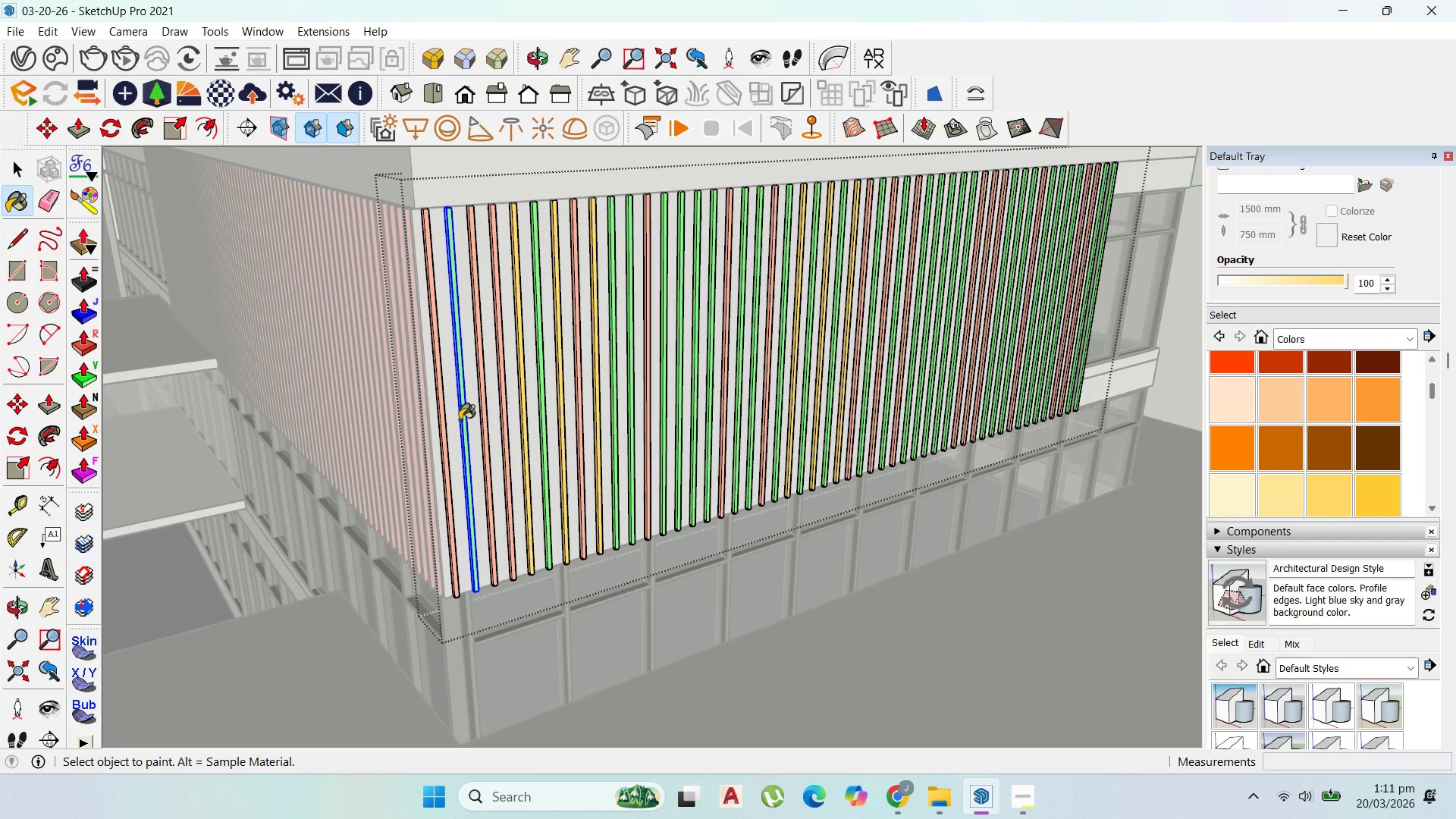 
triple_click([460, 421])
 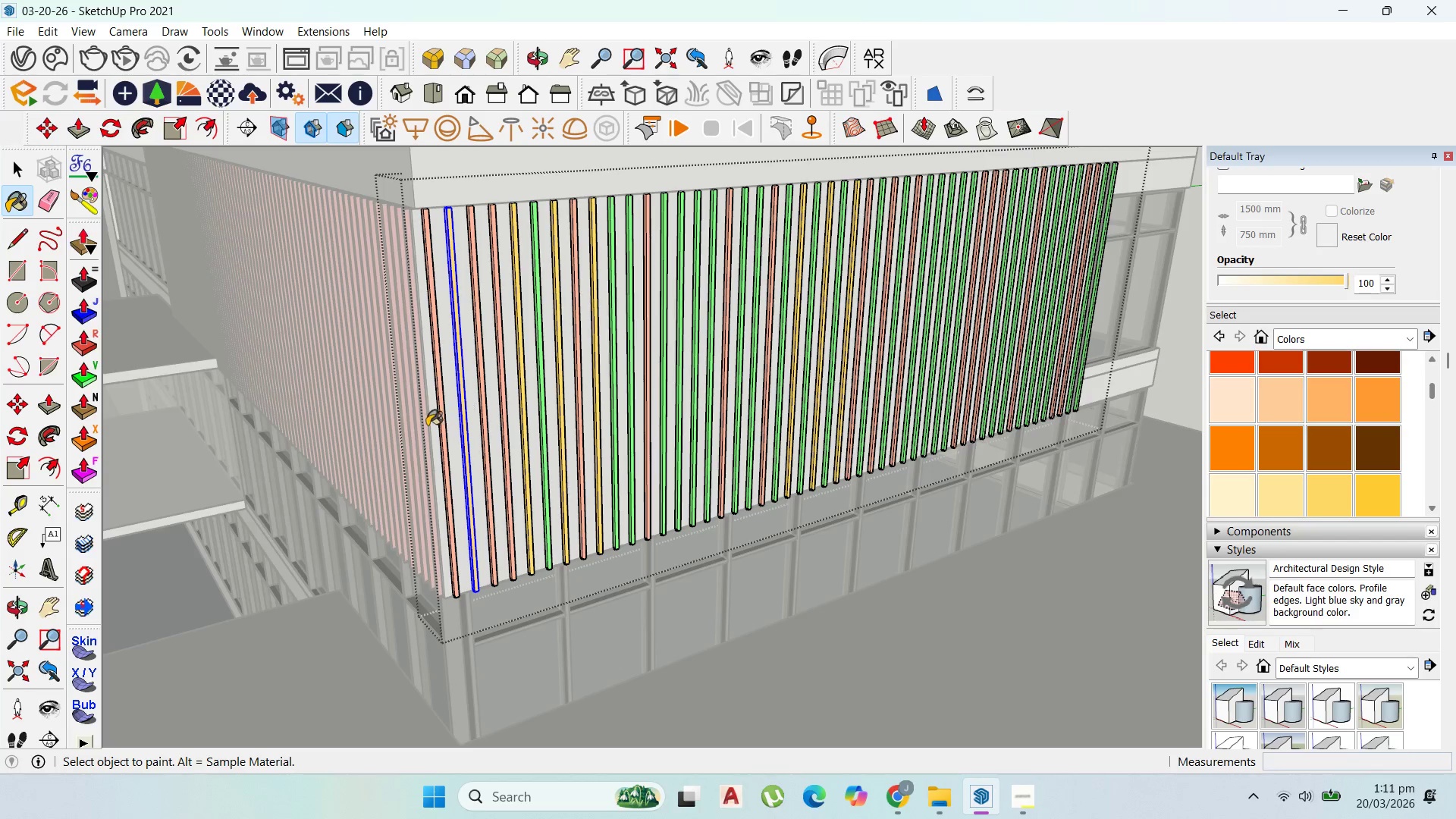 
triple_click([427, 425])
 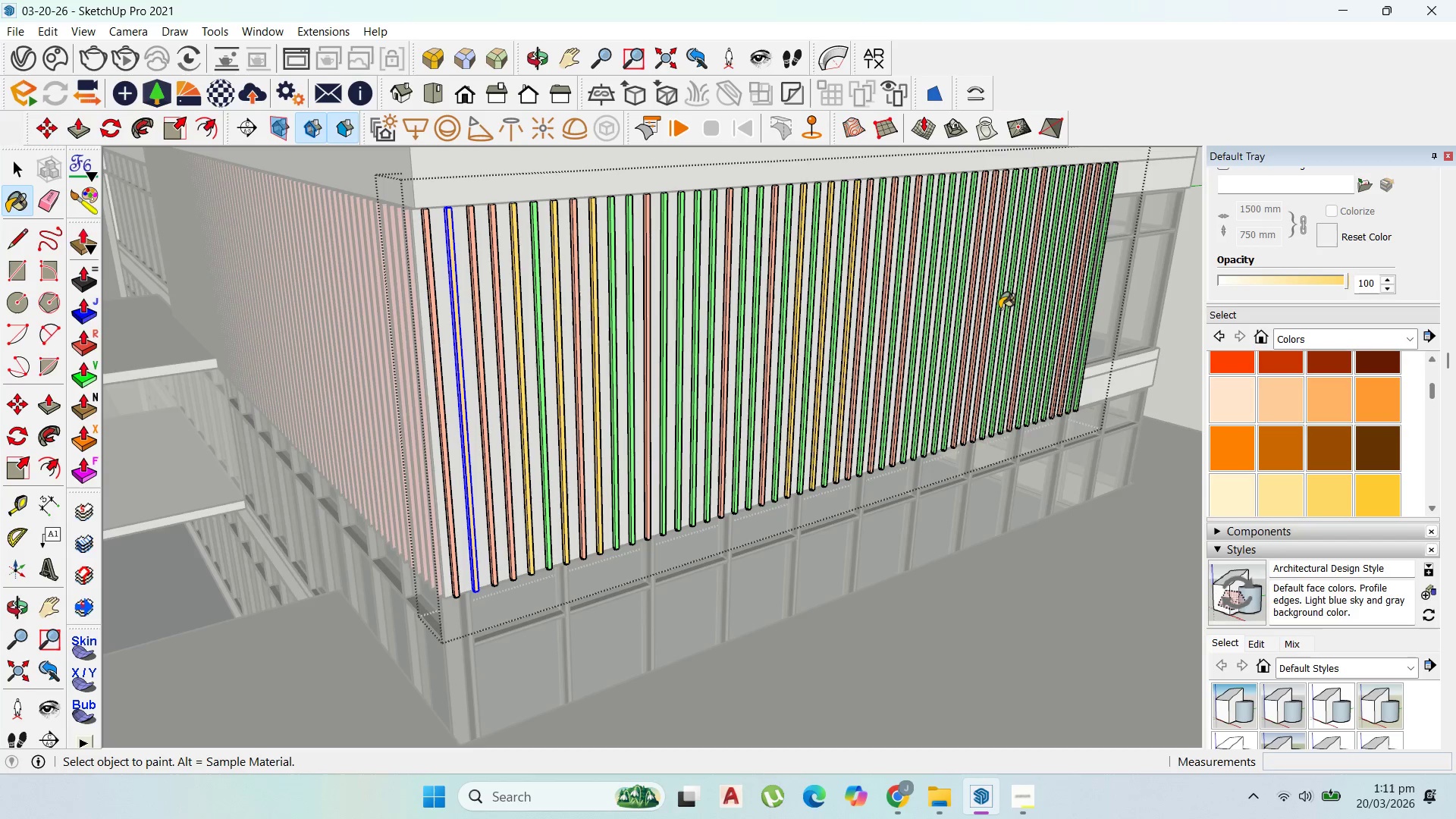 
left_click_drag(start_coordinate=[1015, 305], to_coordinate=[1030, 306])
 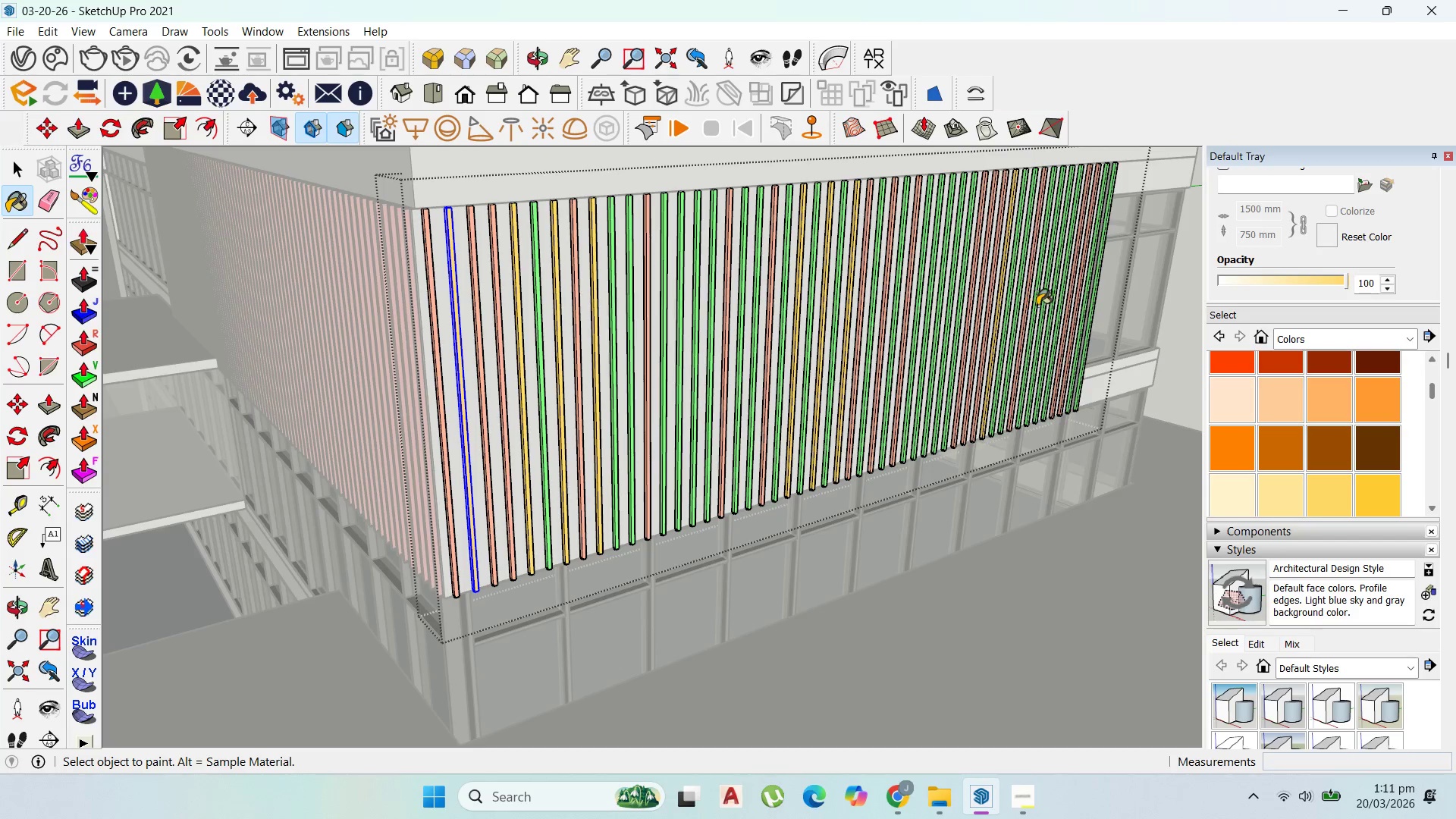 
left_click_drag(start_coordinate=[1035, 306], to_coordinate=[1042, 306])
 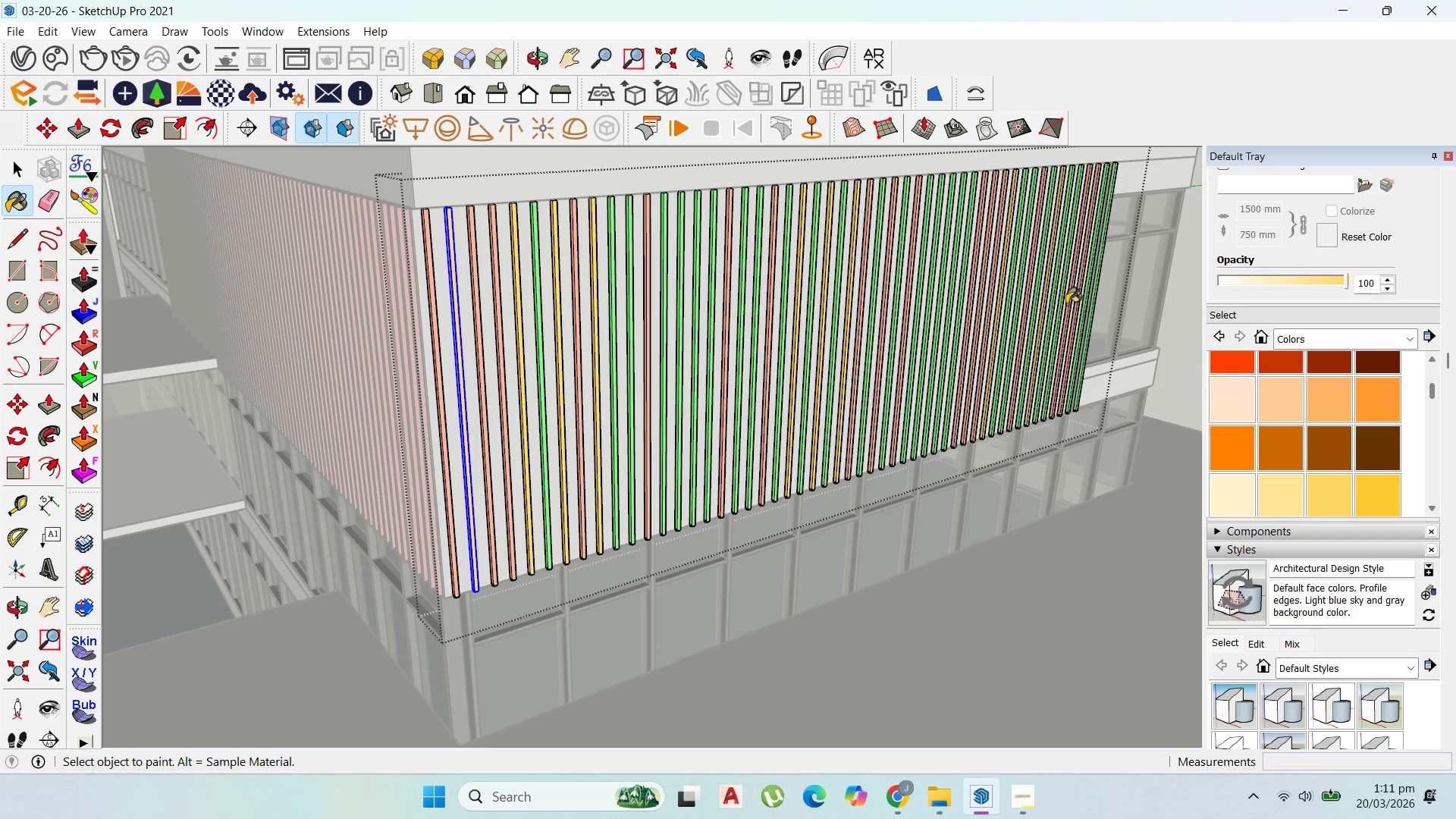 
left_click_drag(start_coordinate=[1051, 304], to_coordinate=[1066, 304])
 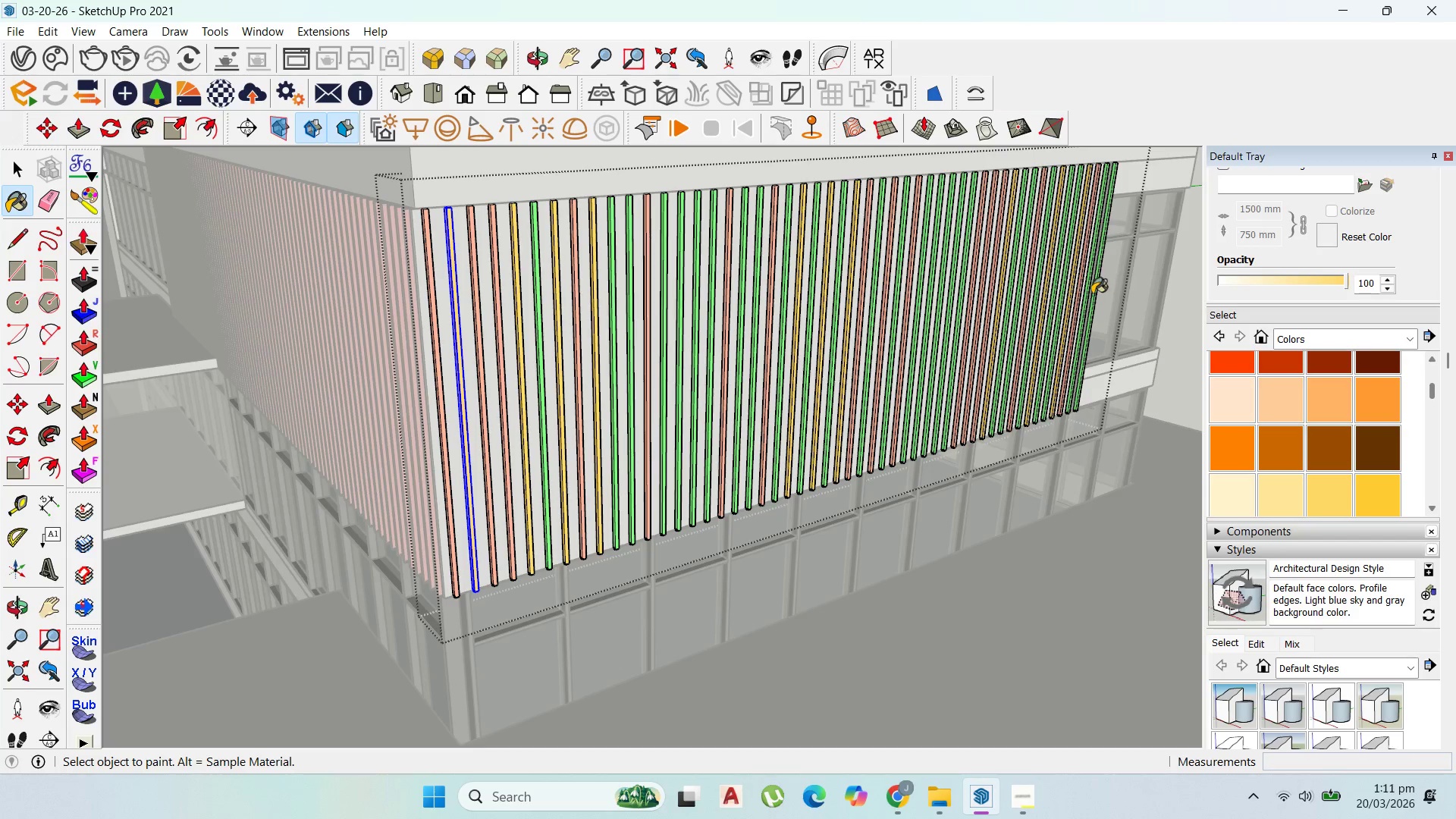 
triple_click([1067, 304])
 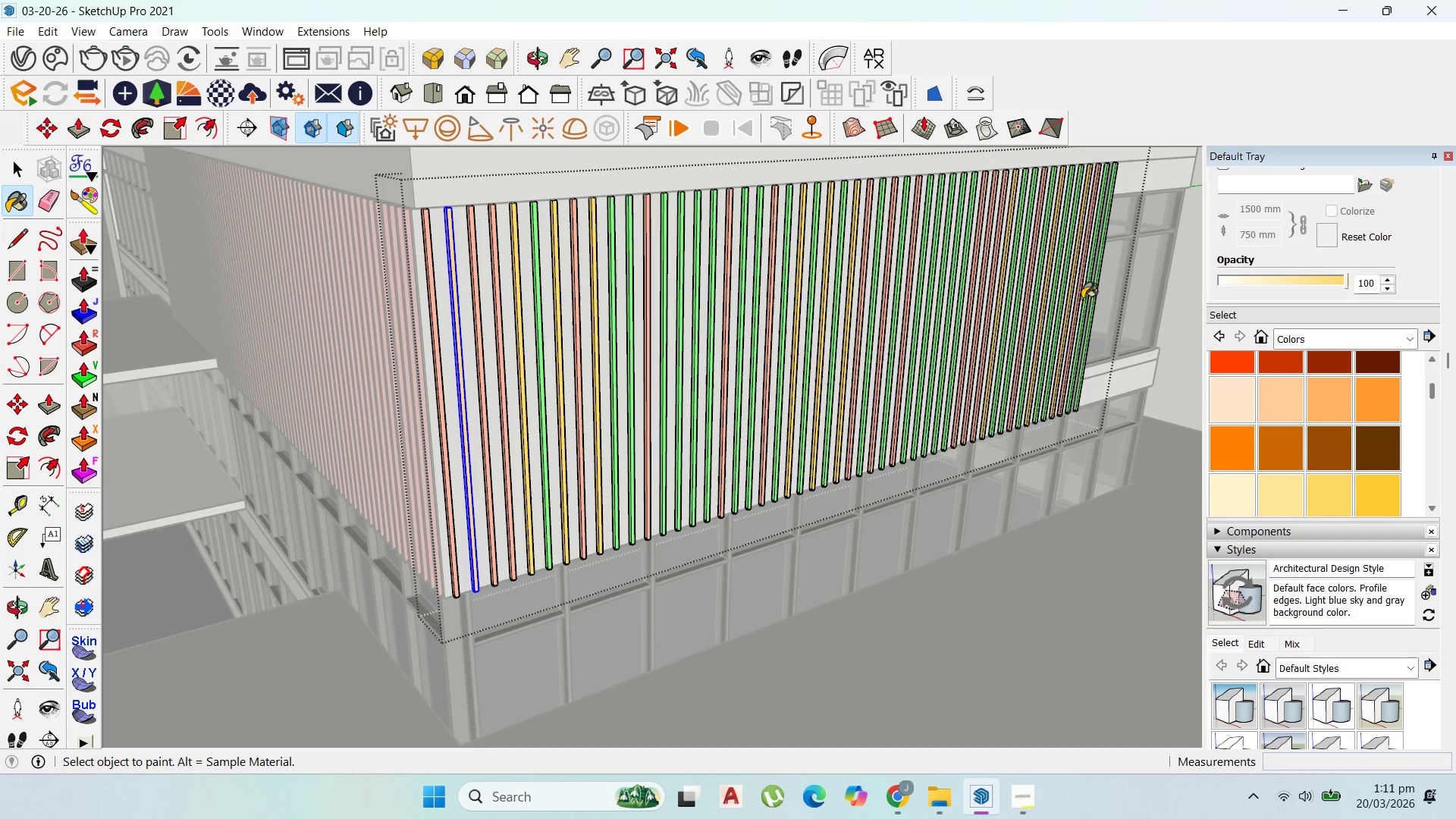 
left_click_drag(start_coordinate=[1067, 304], to_coordinate=[1090, 296])
 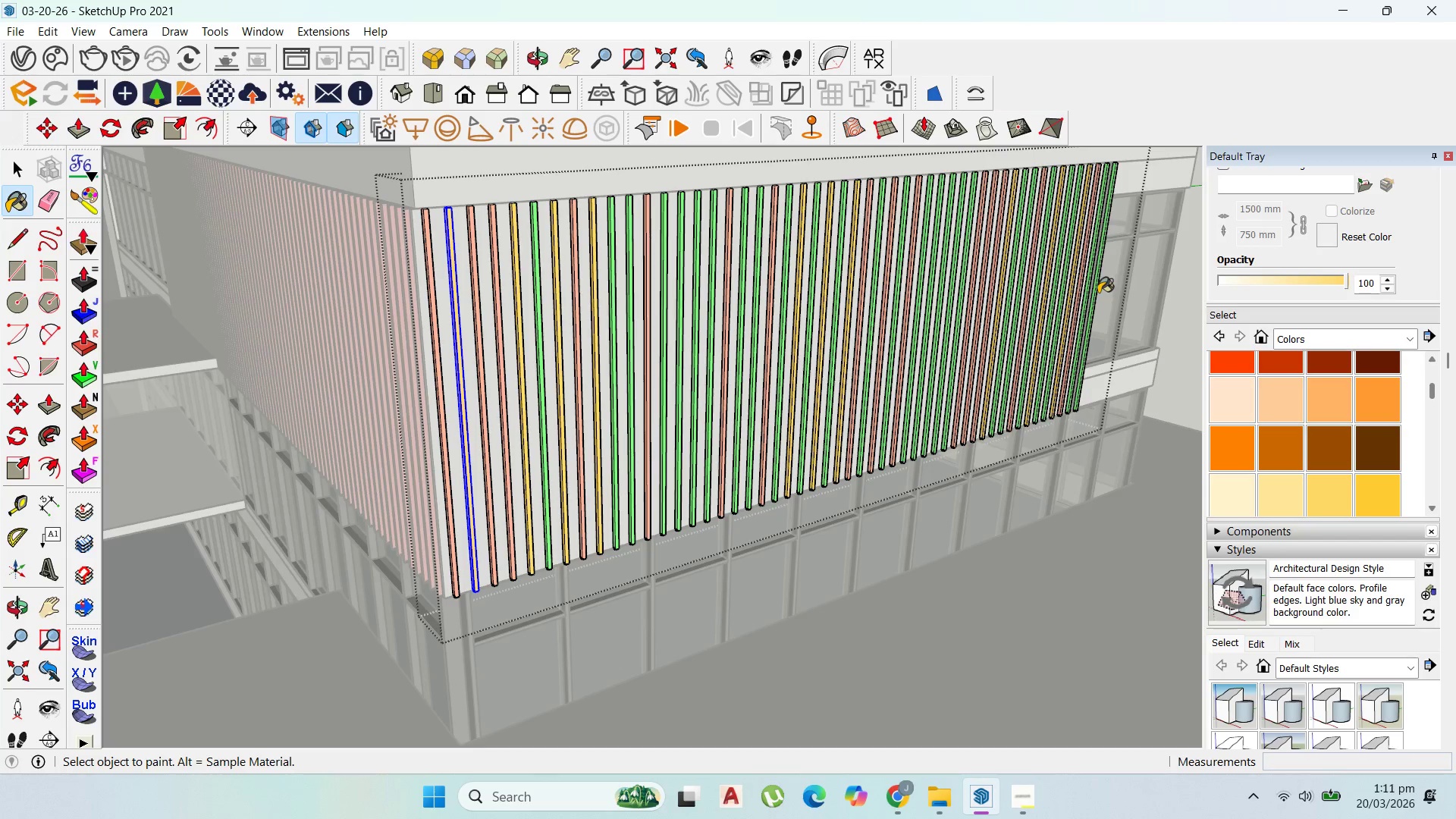 
left_click_drag(start_coordinate=[1100, 293], to_coordinate=[1094, 293])
 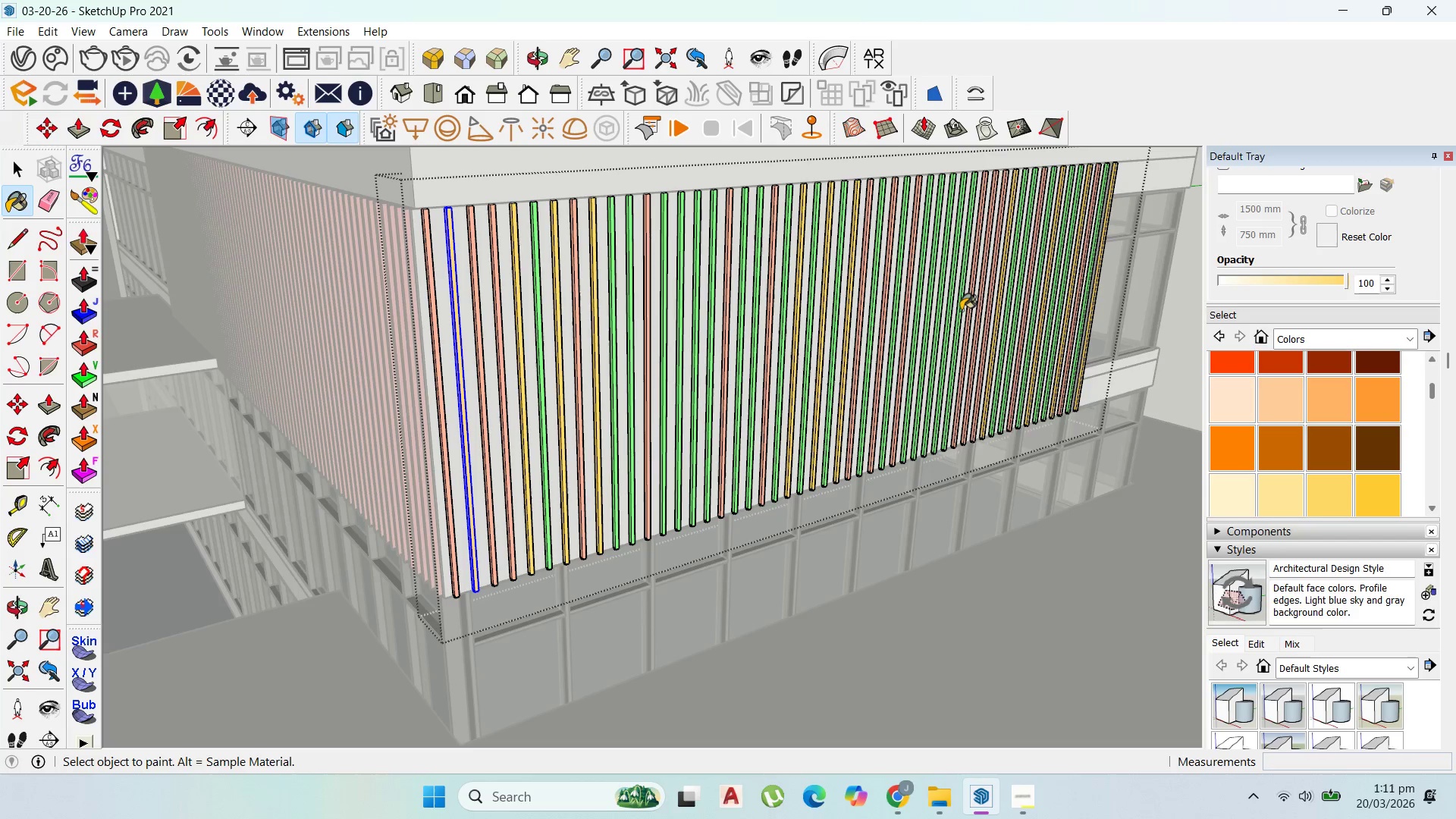 
left_click_drag(start_coordinate=[942, 318], to_coordinate=[927, 318])
 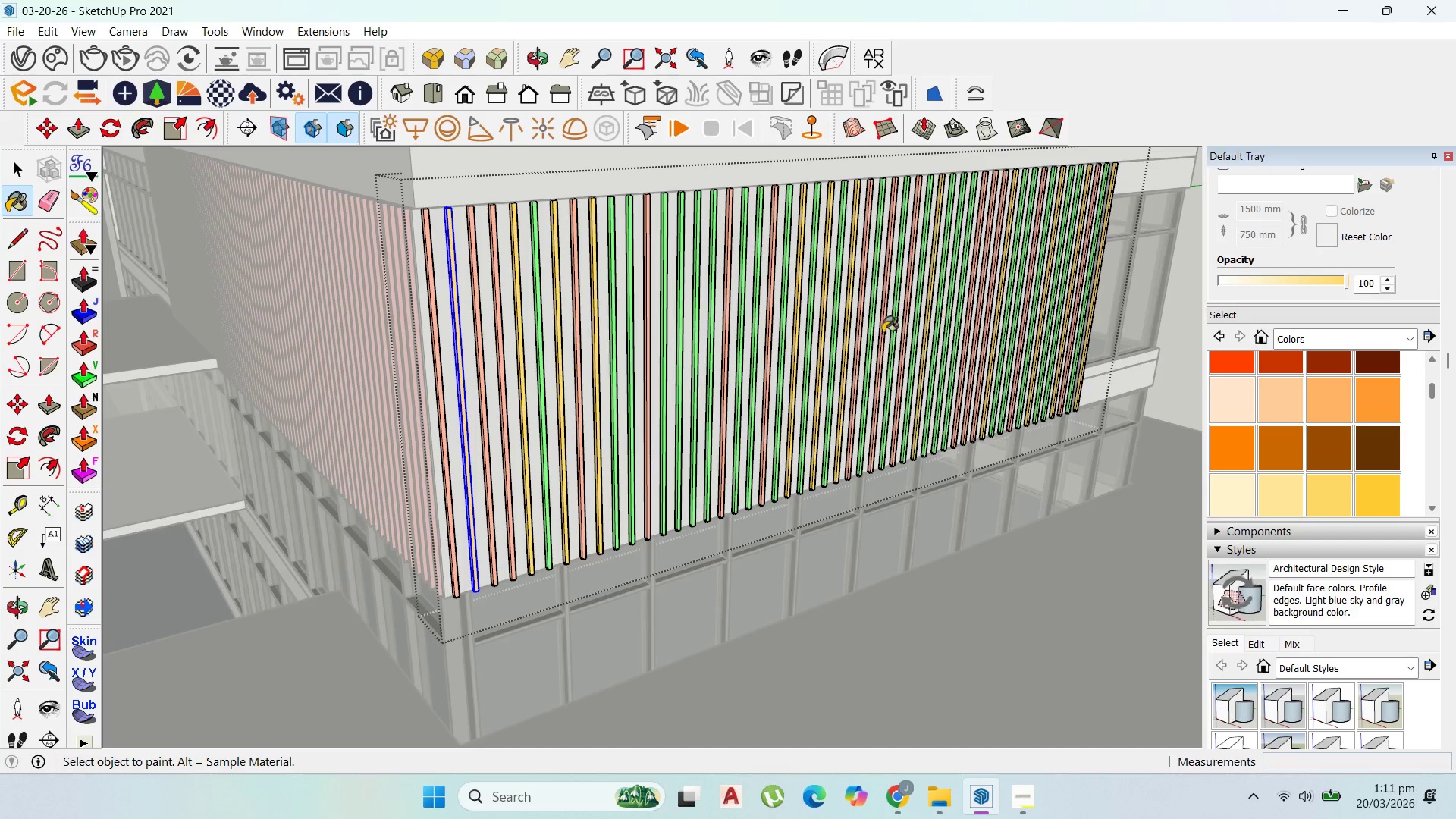 
left_click_drag(start_coordinate=[887, 326], to_coordinate=[880, 333])
 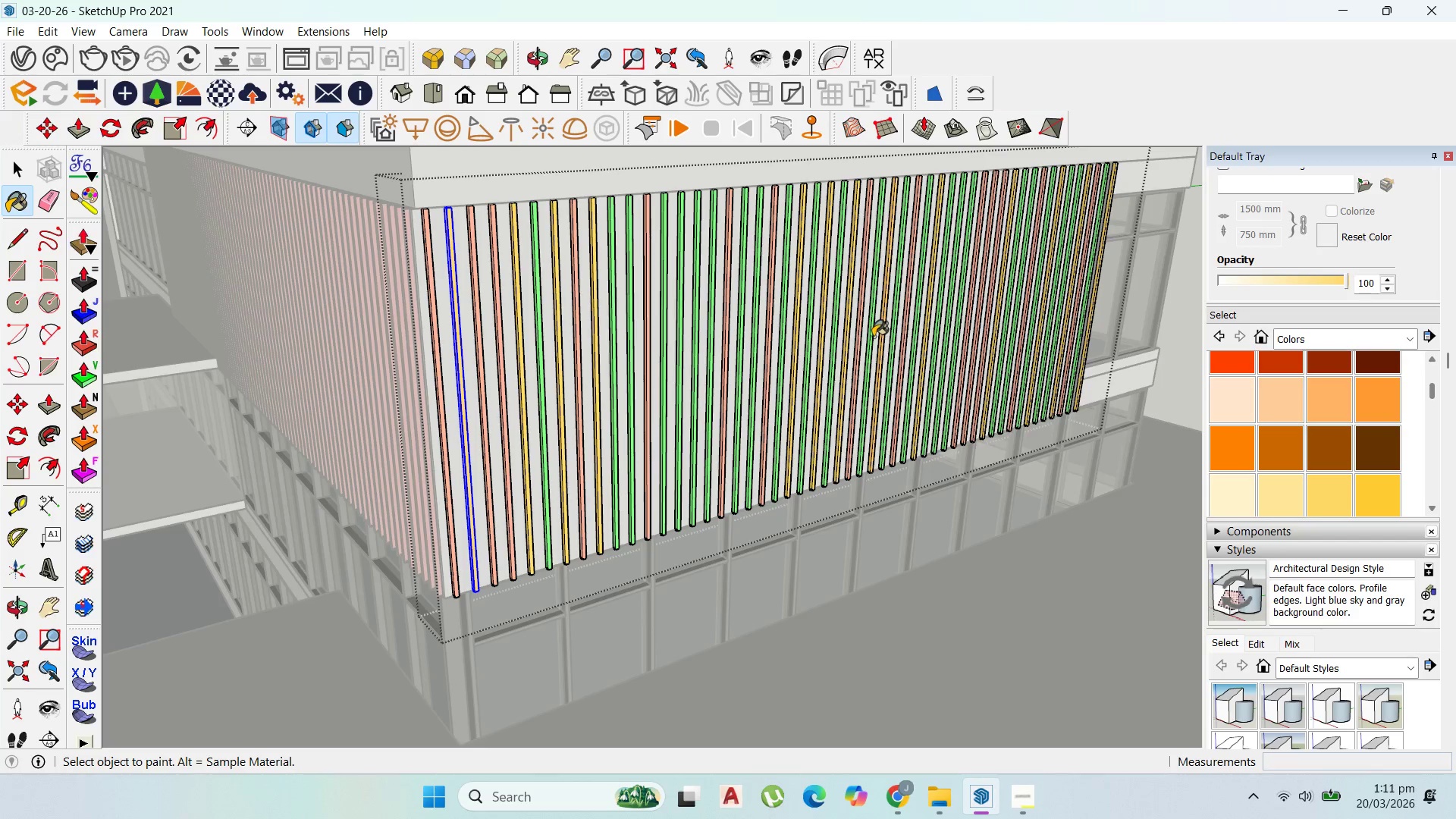 
left_click_drag(start_coordinate=[873, 337], to_coordinate=[887, 334])
 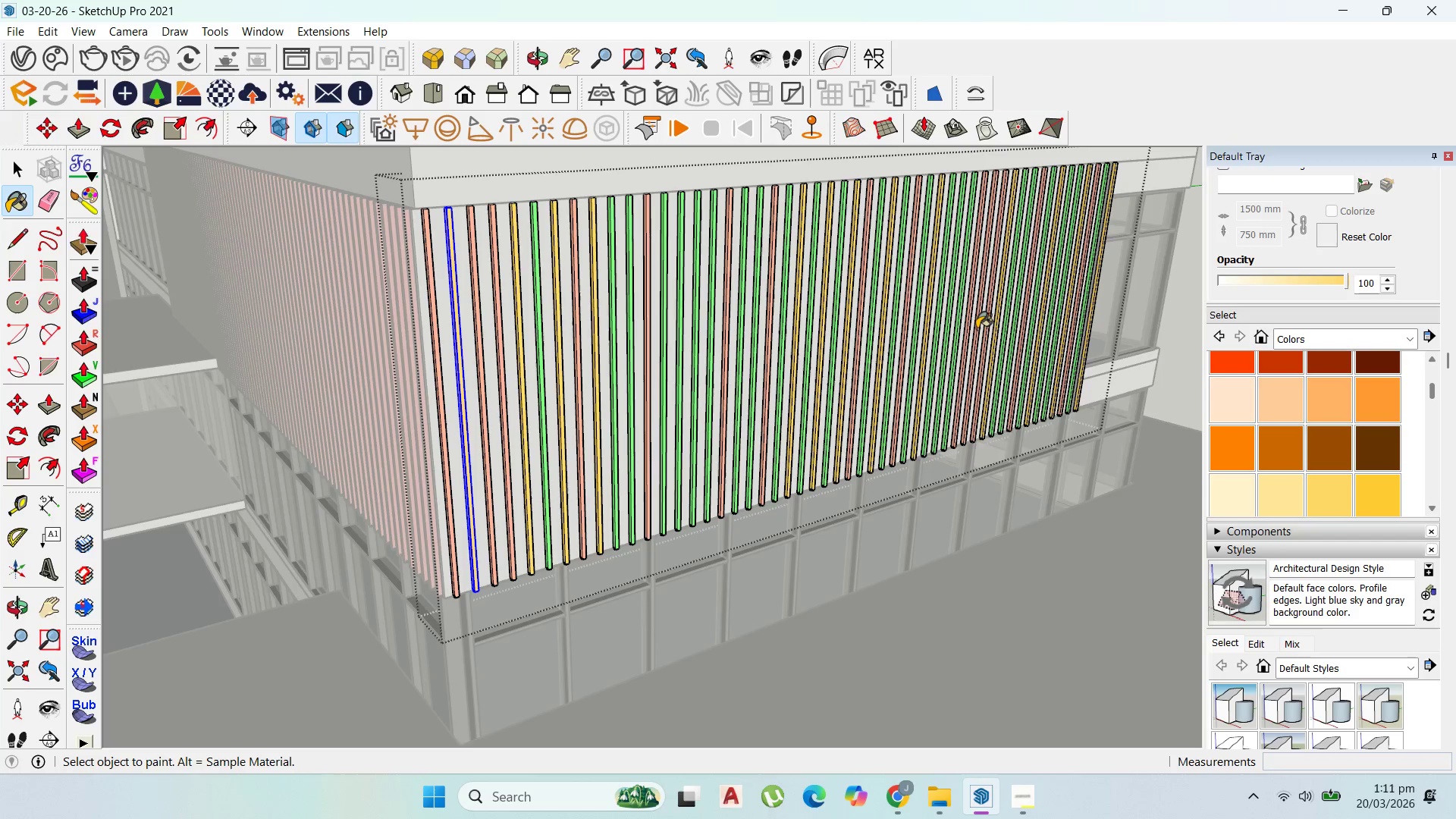 
left_click_drag(start_coordinate=[940, 328], to_coordinate=[971, 328])
 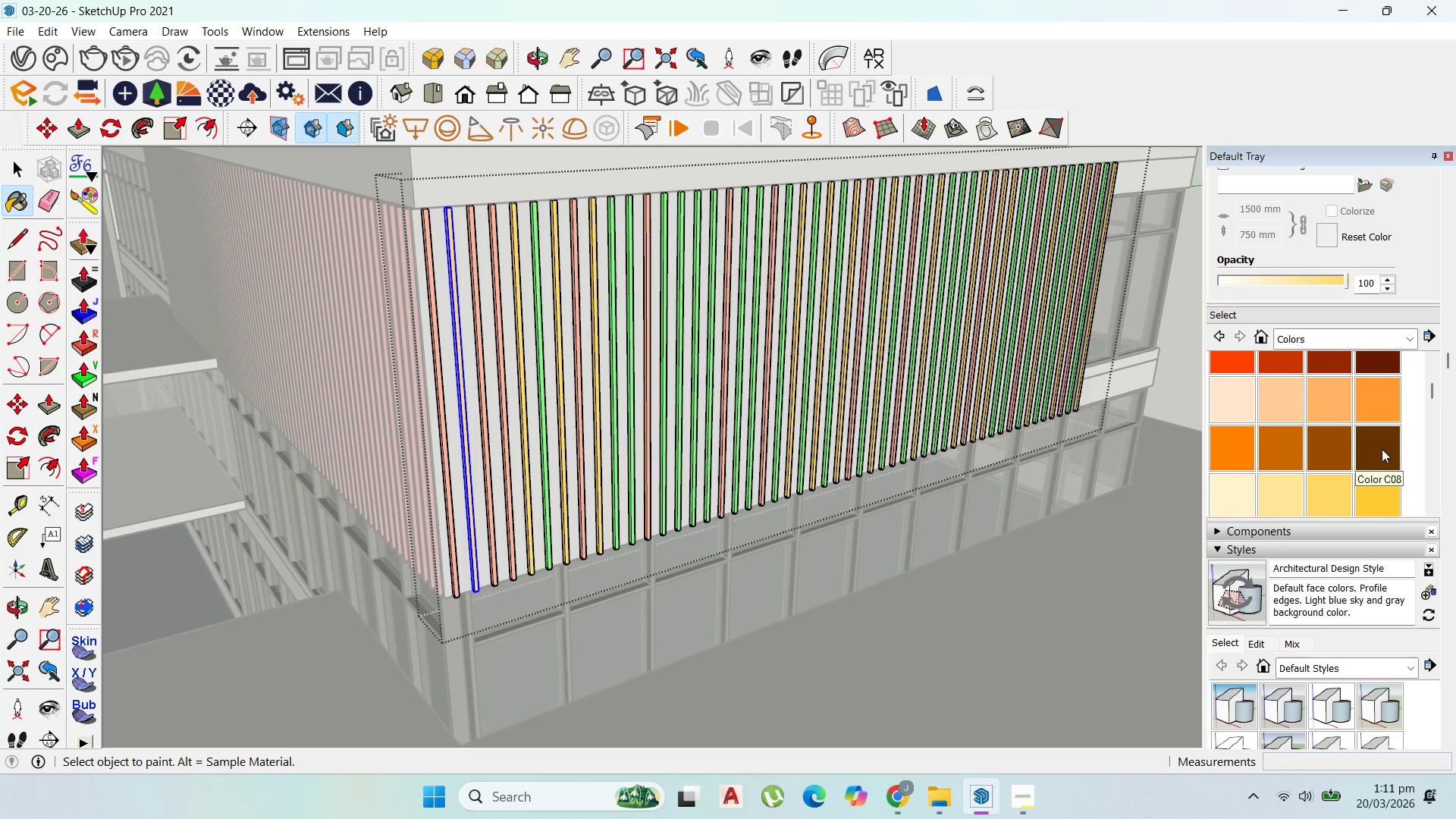 
scroll: coordinate [1389, 440], scroll_direction: down, amount: 1.0
 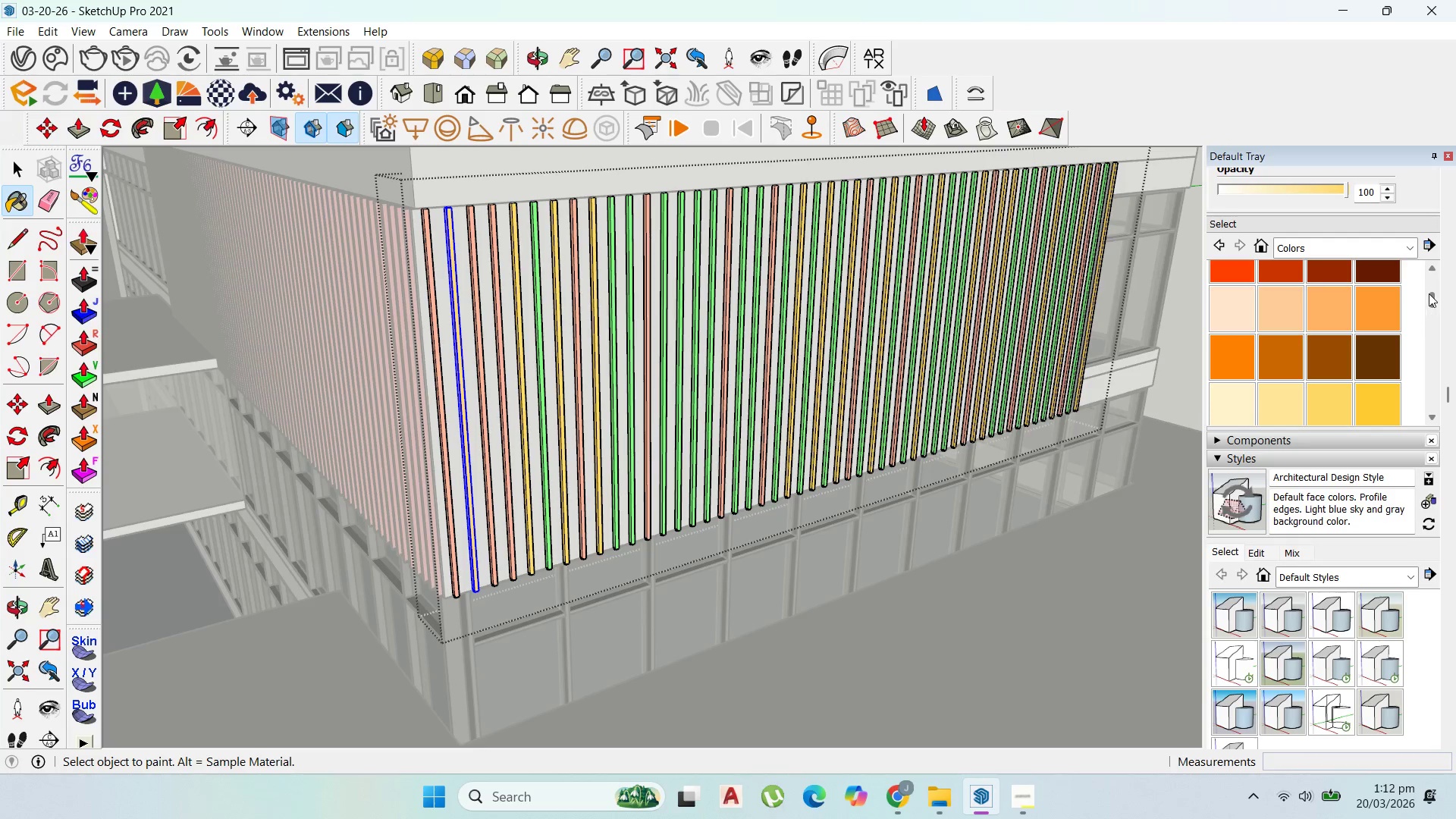 
left_click_drag(start_coordinate=[1436, 293], to_coordinate=[1438, 345])
 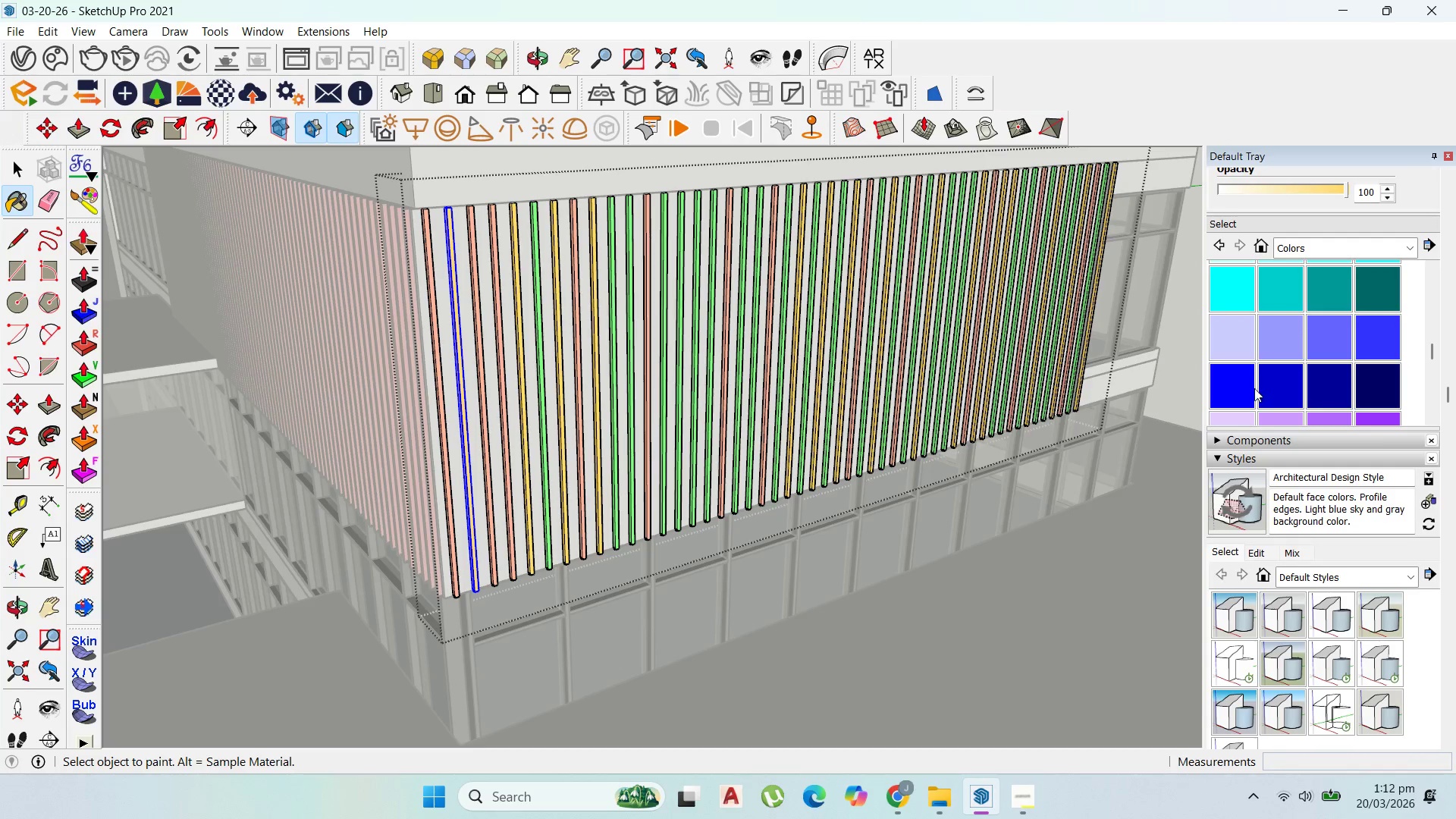 
left_click([1242, 387])
 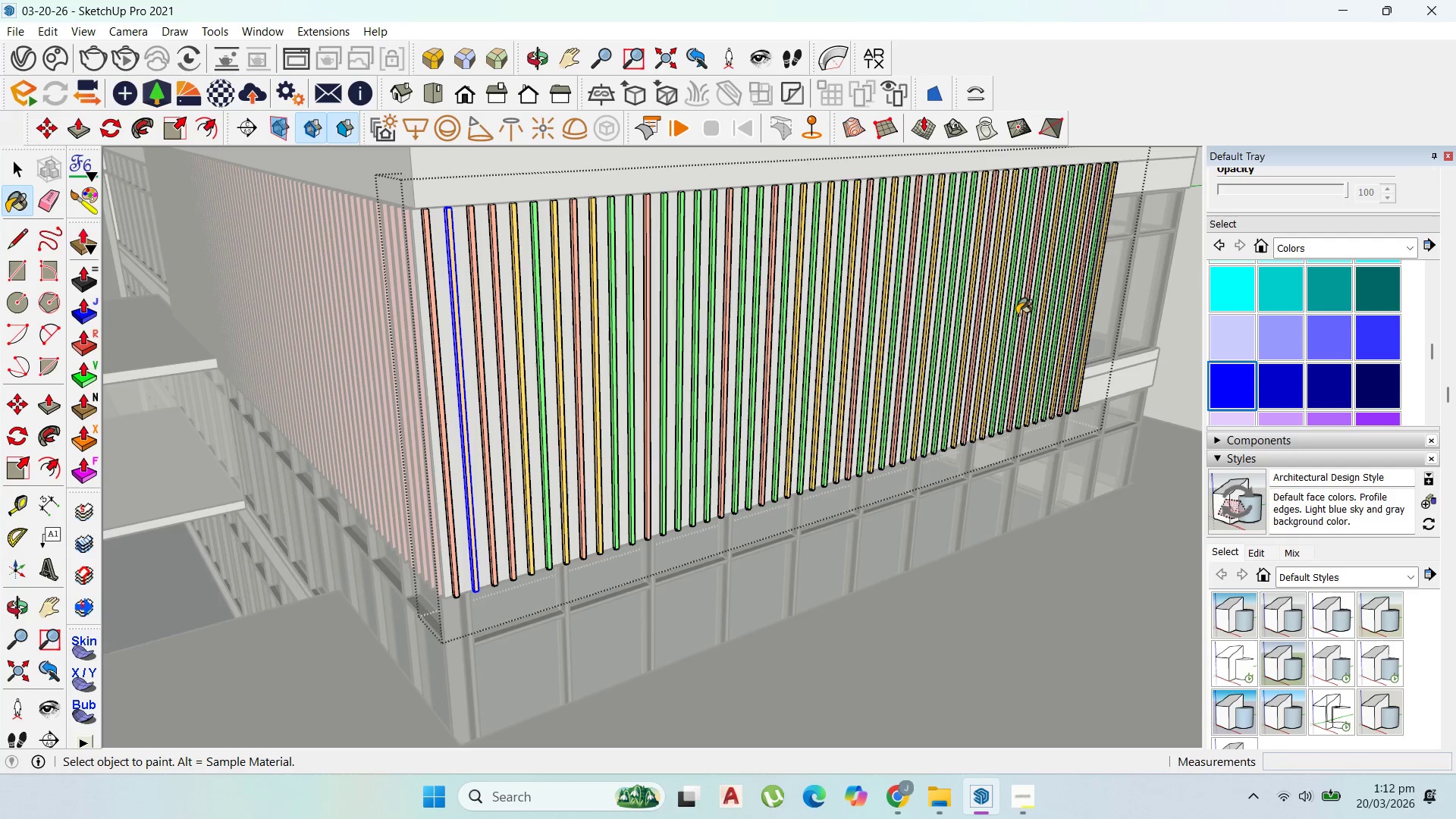 
left_click_drag(start_coordinate=[1033, 324], to_coordinate=[1028, 327])
 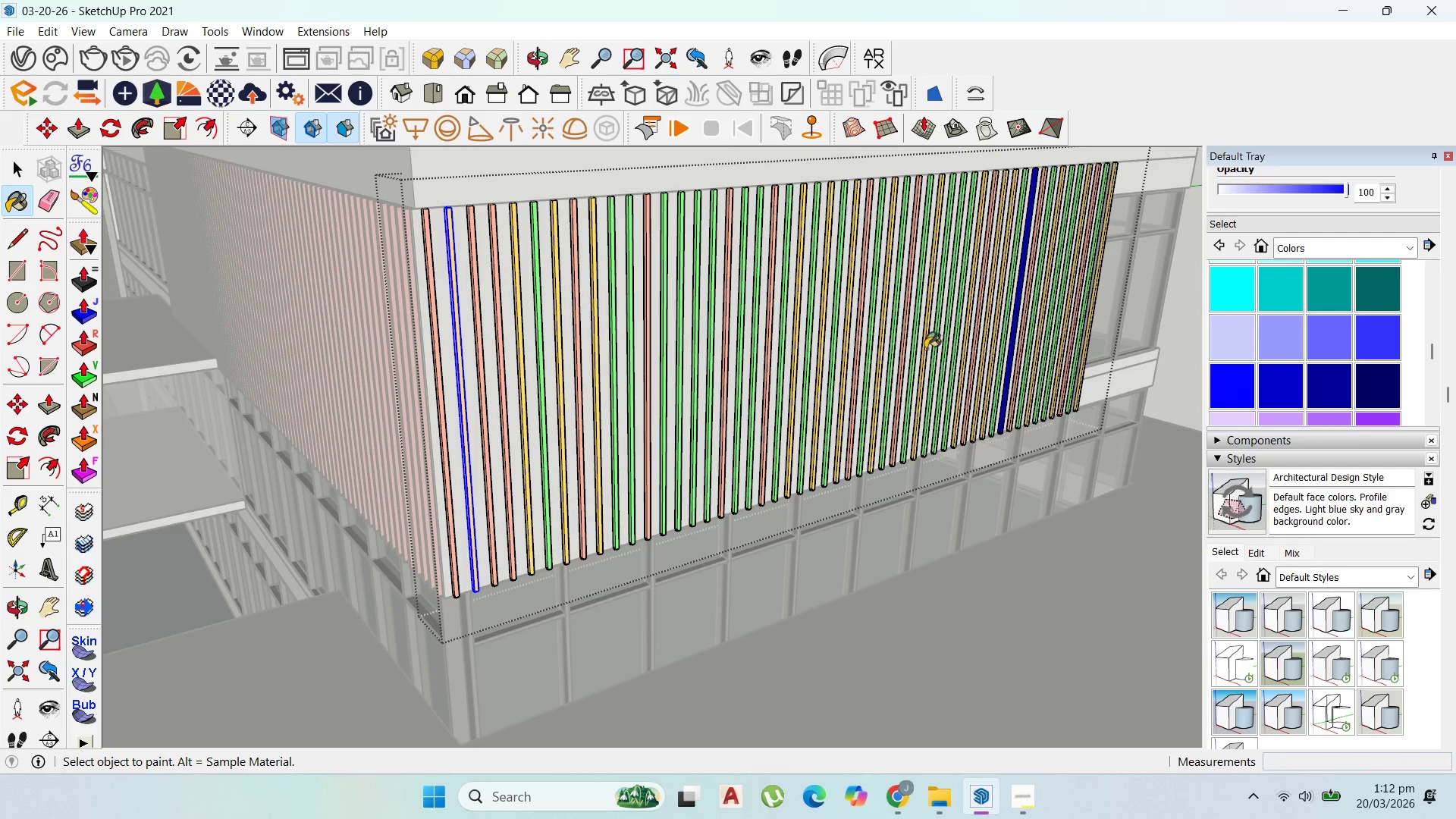 
left_click_drag(start_coordinate=[929, 347], to_coordinate=[925, 349])
 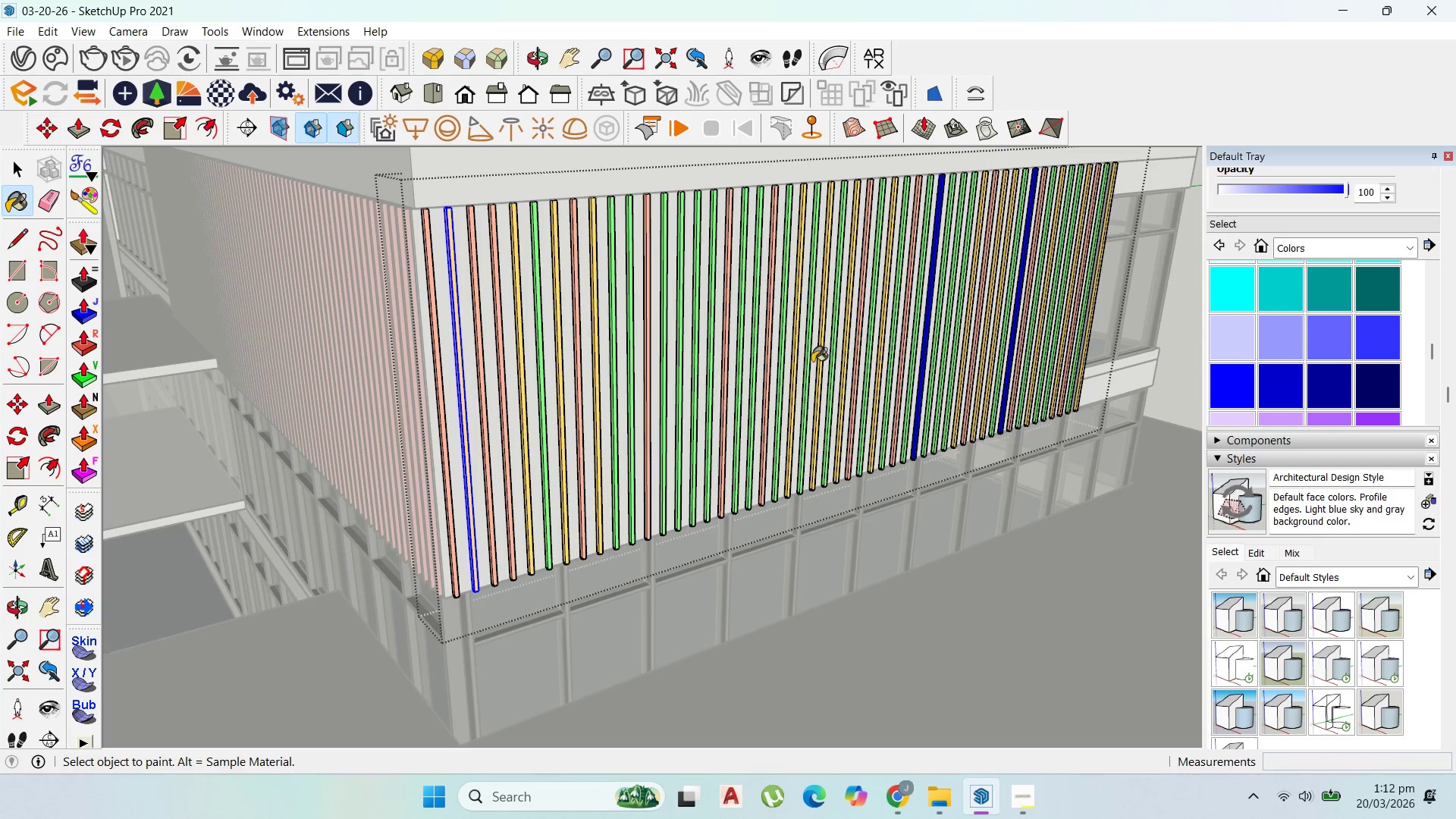 
left_click_drag(start_coordinate=[816, 359], to_coordinate=[812, 362])
 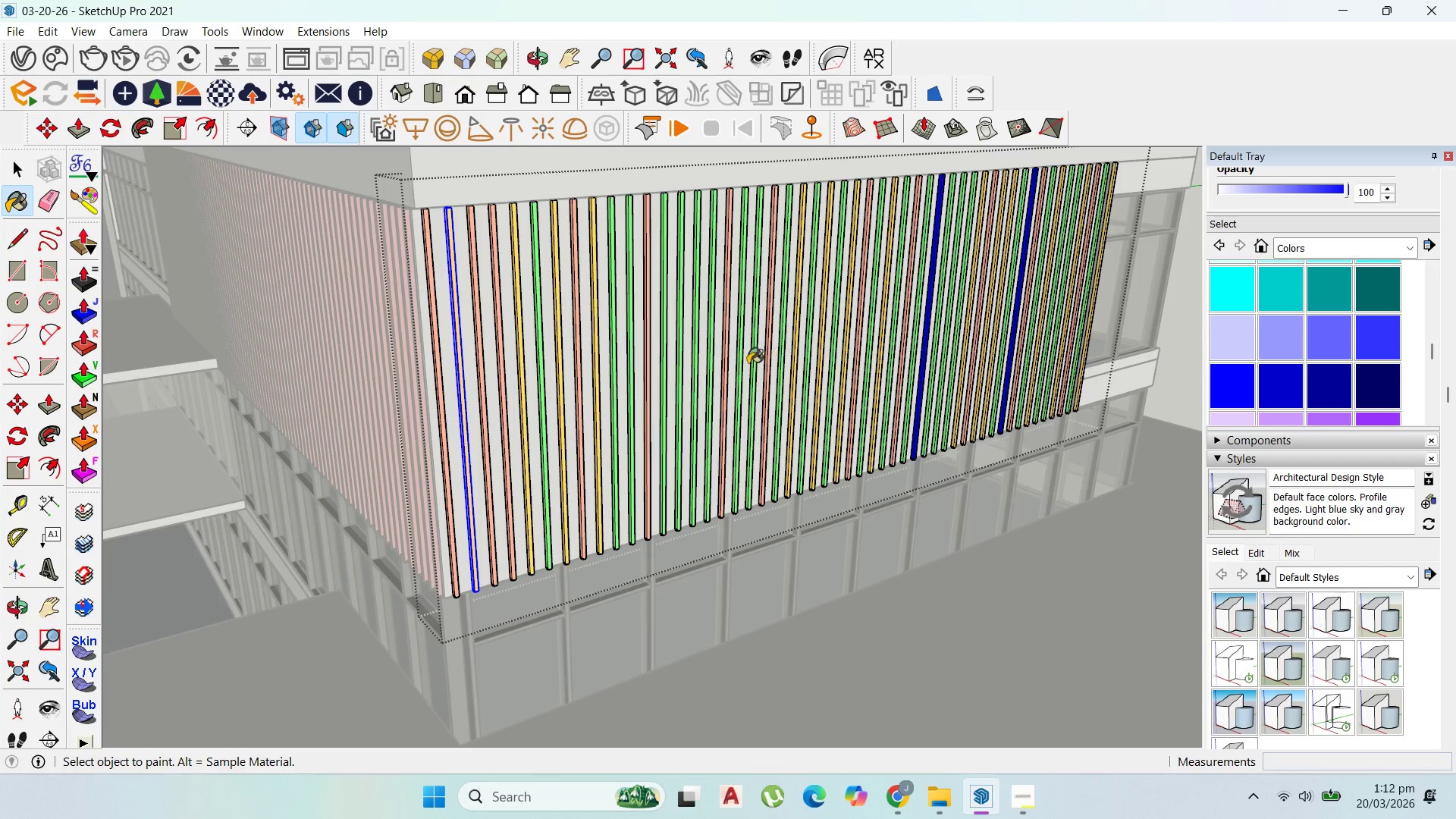 
left_click_drag(start_coordinate=[781, 359], to_coordinate=[723, 362])
 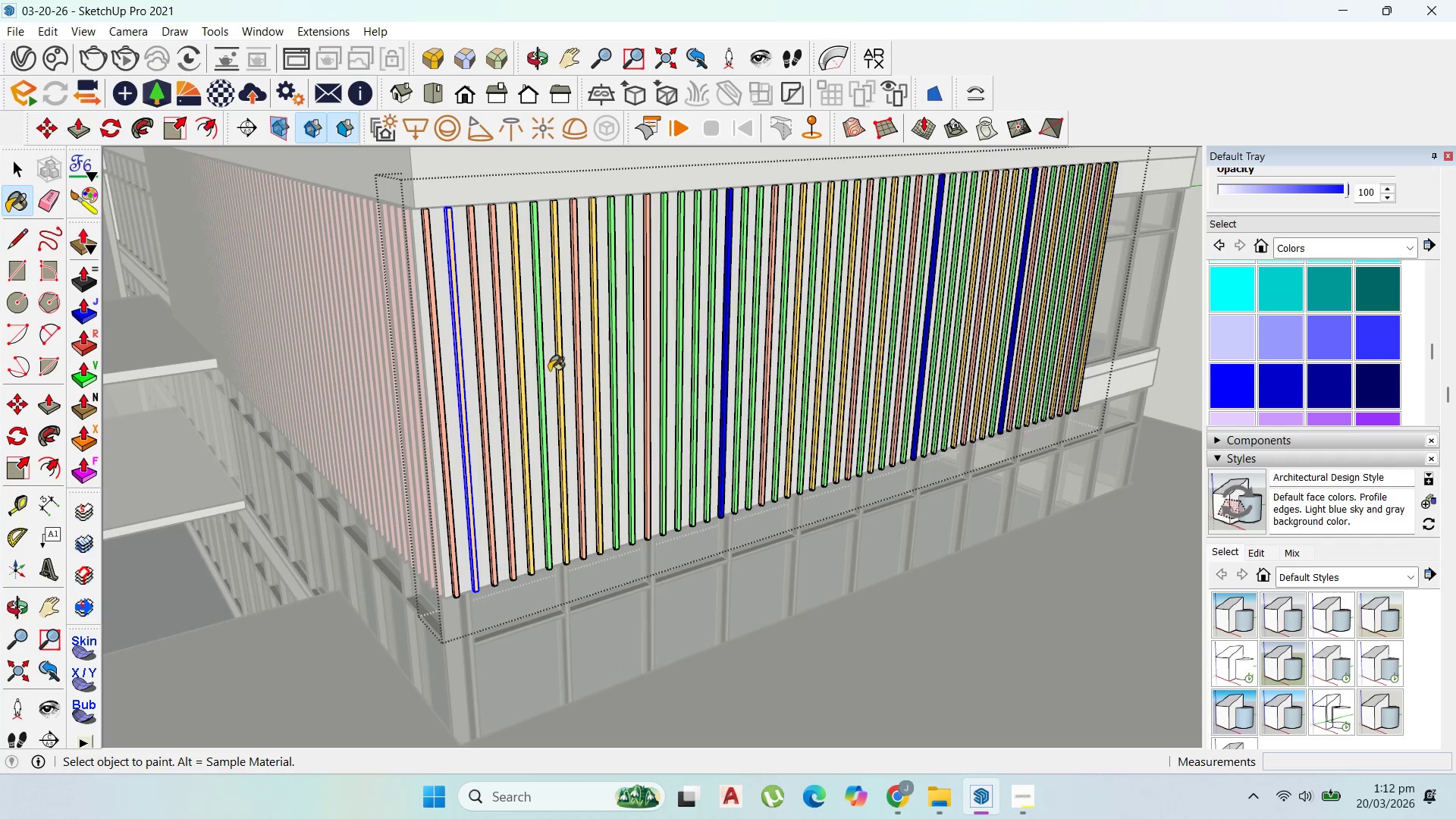 
left_click_drag(start_coordinate=[557, 367], to_coordinate=[548, 371])
 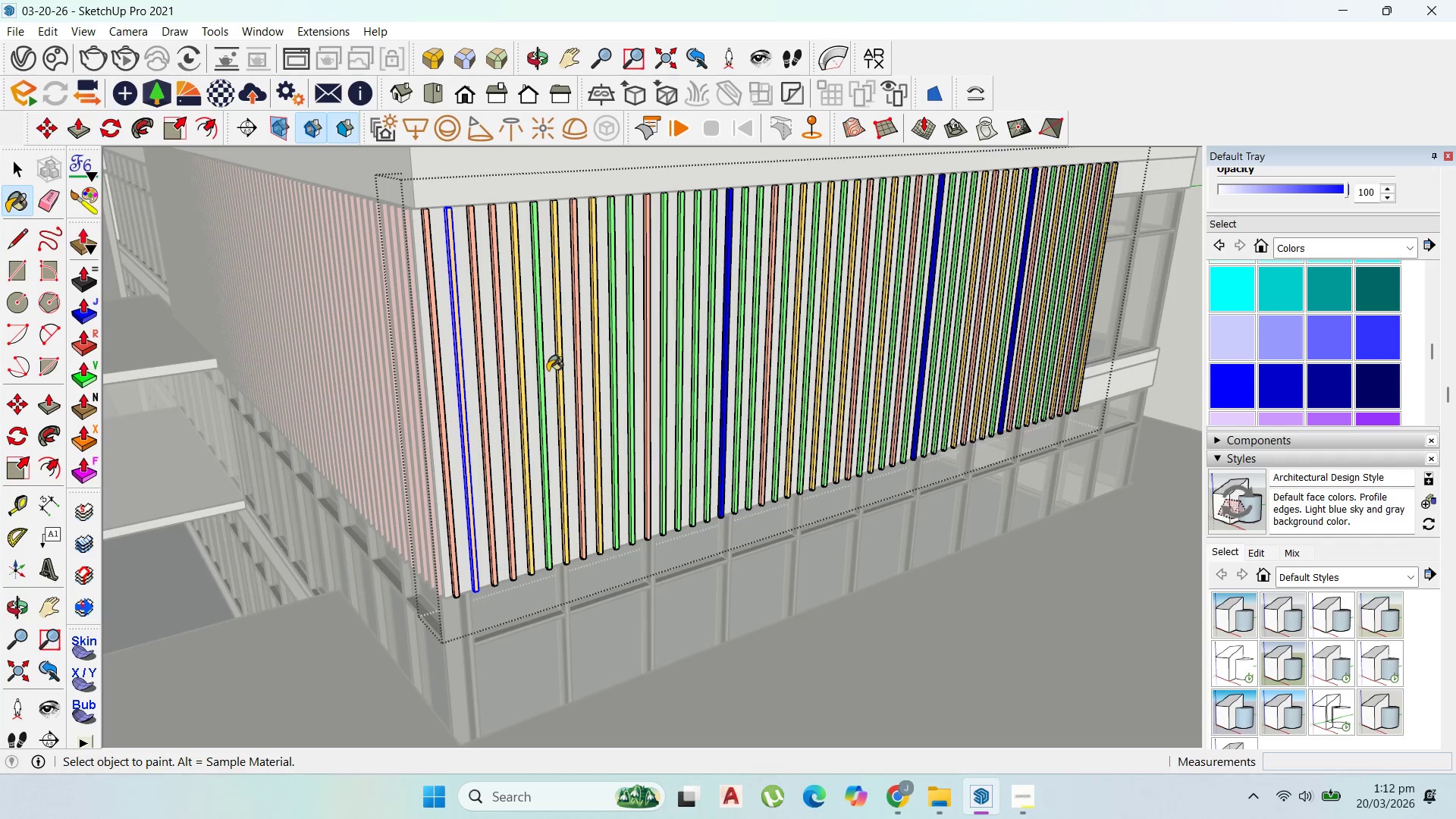 
triple_click([548, 370])
 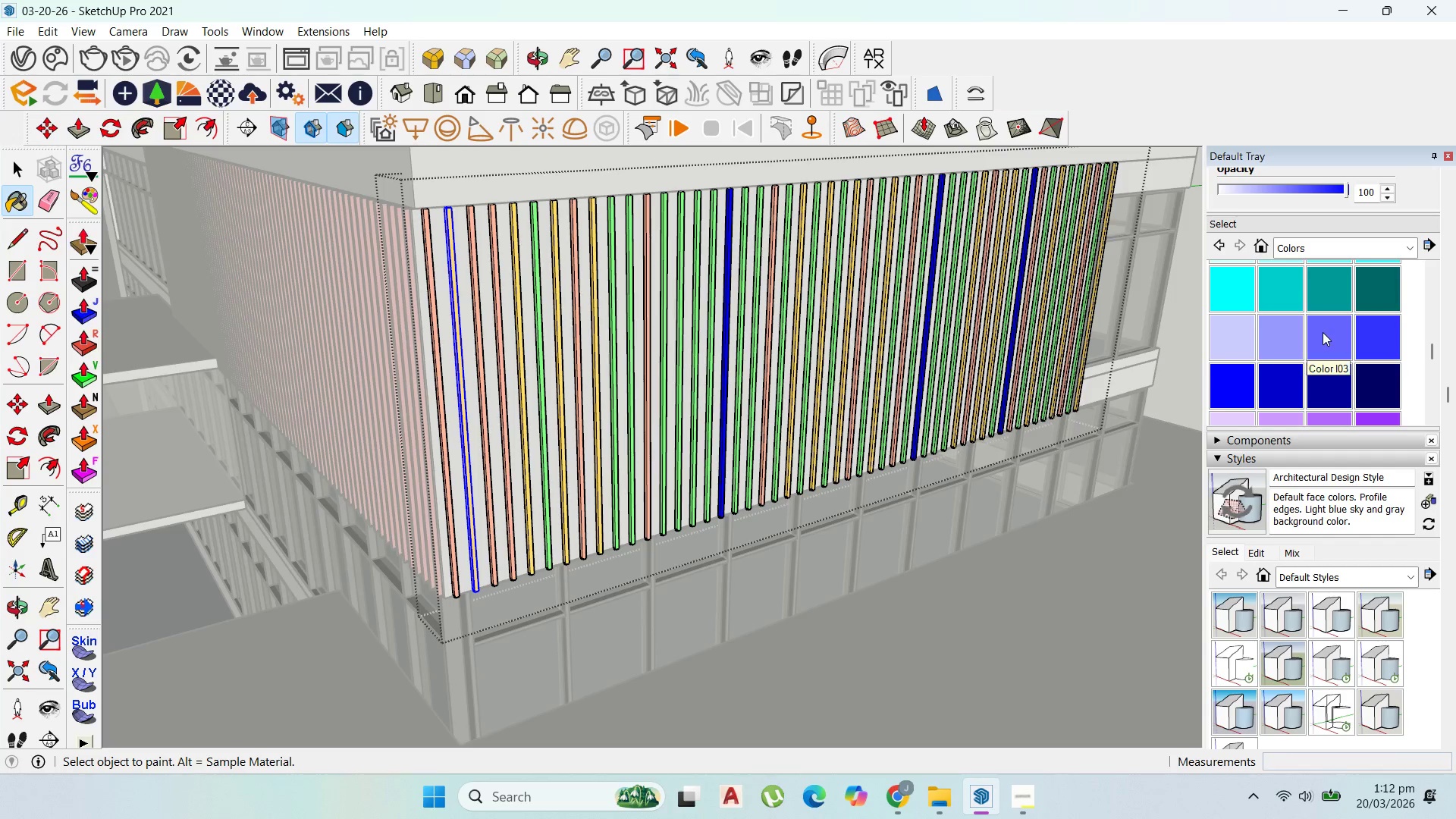 
left_click([1277, 344])
 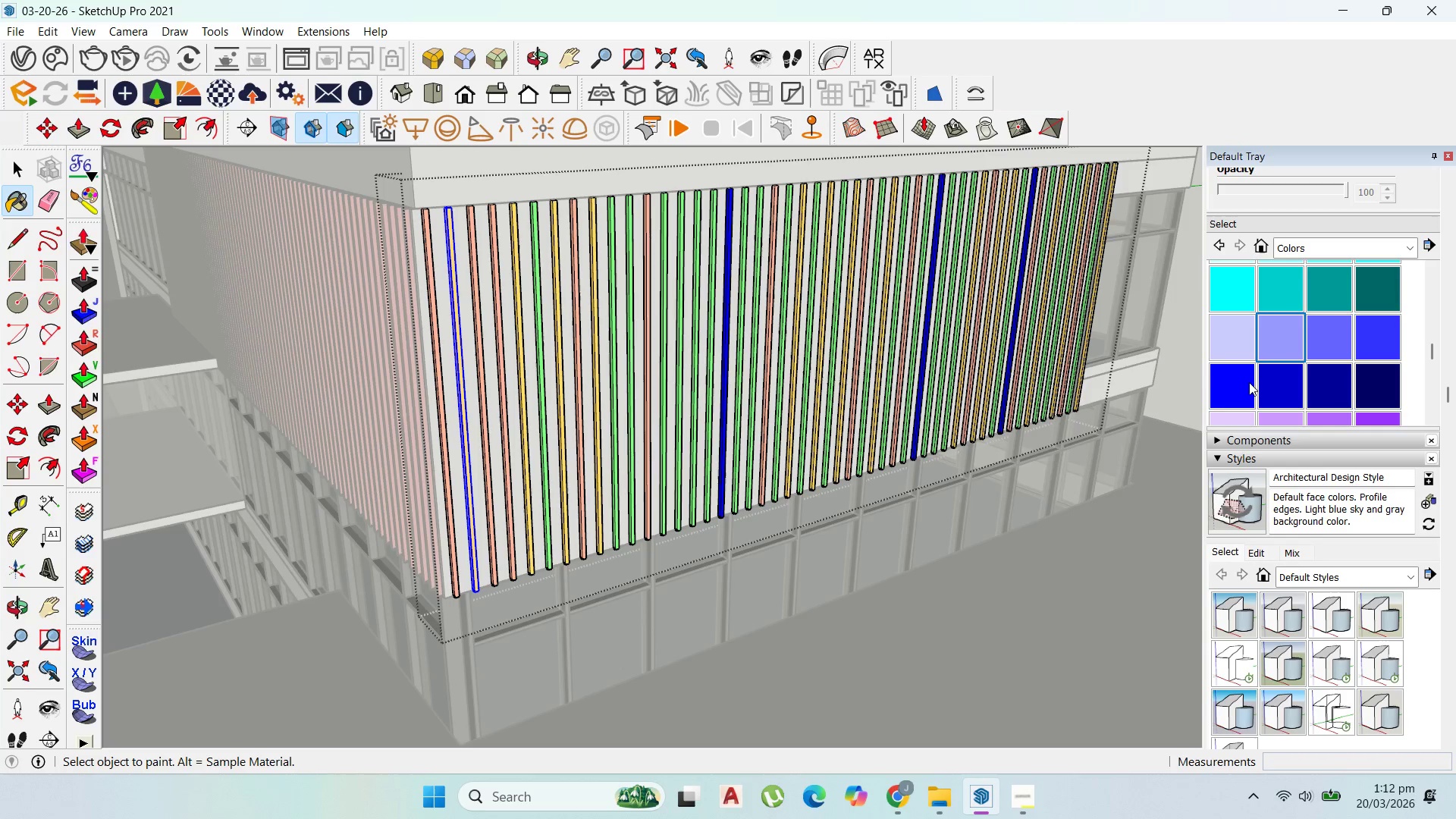 
left_click([1248, 384])
 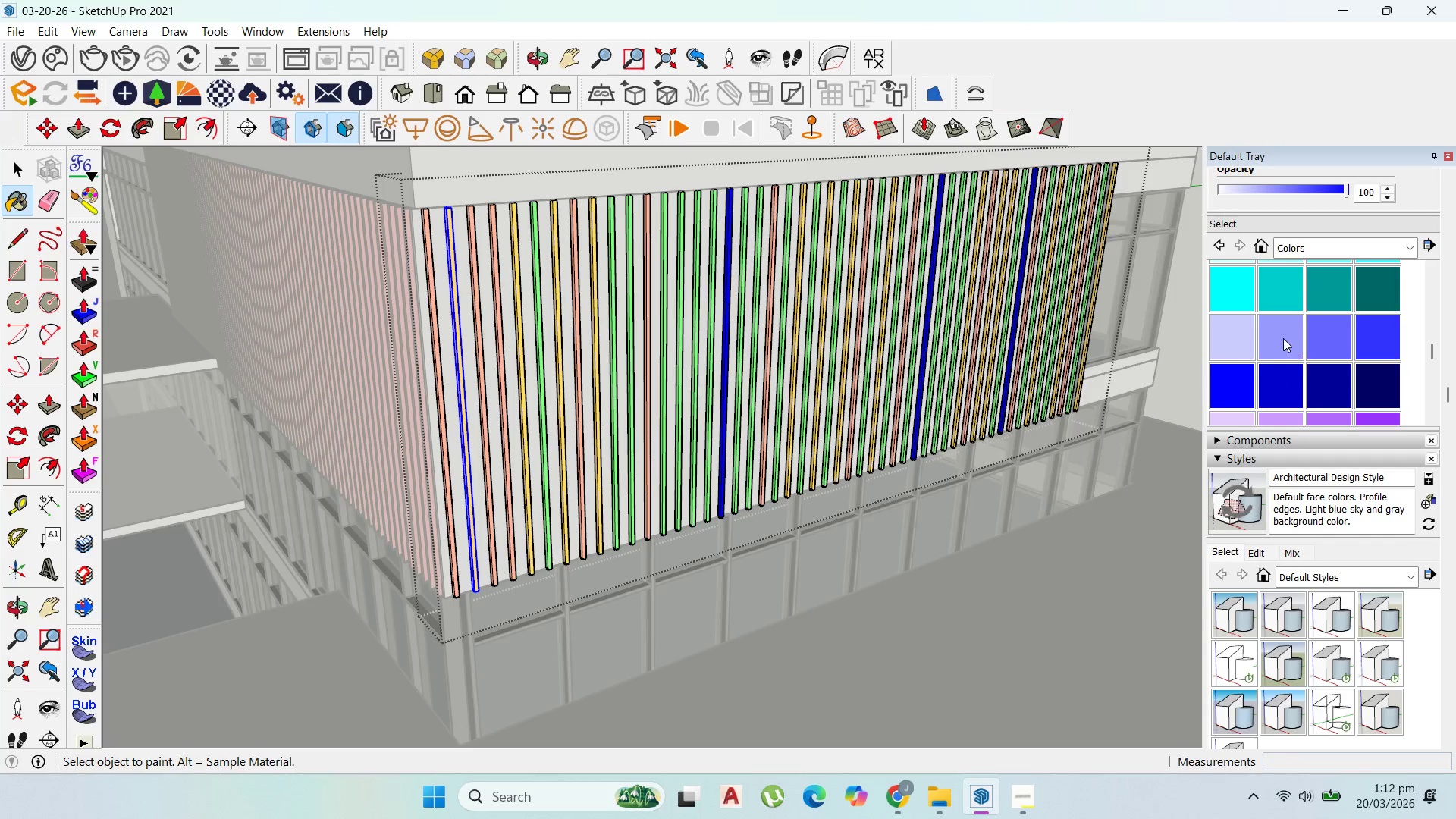 
scroll: coordinate [1296, 356], scroll_direction: none, amount: 0.0
 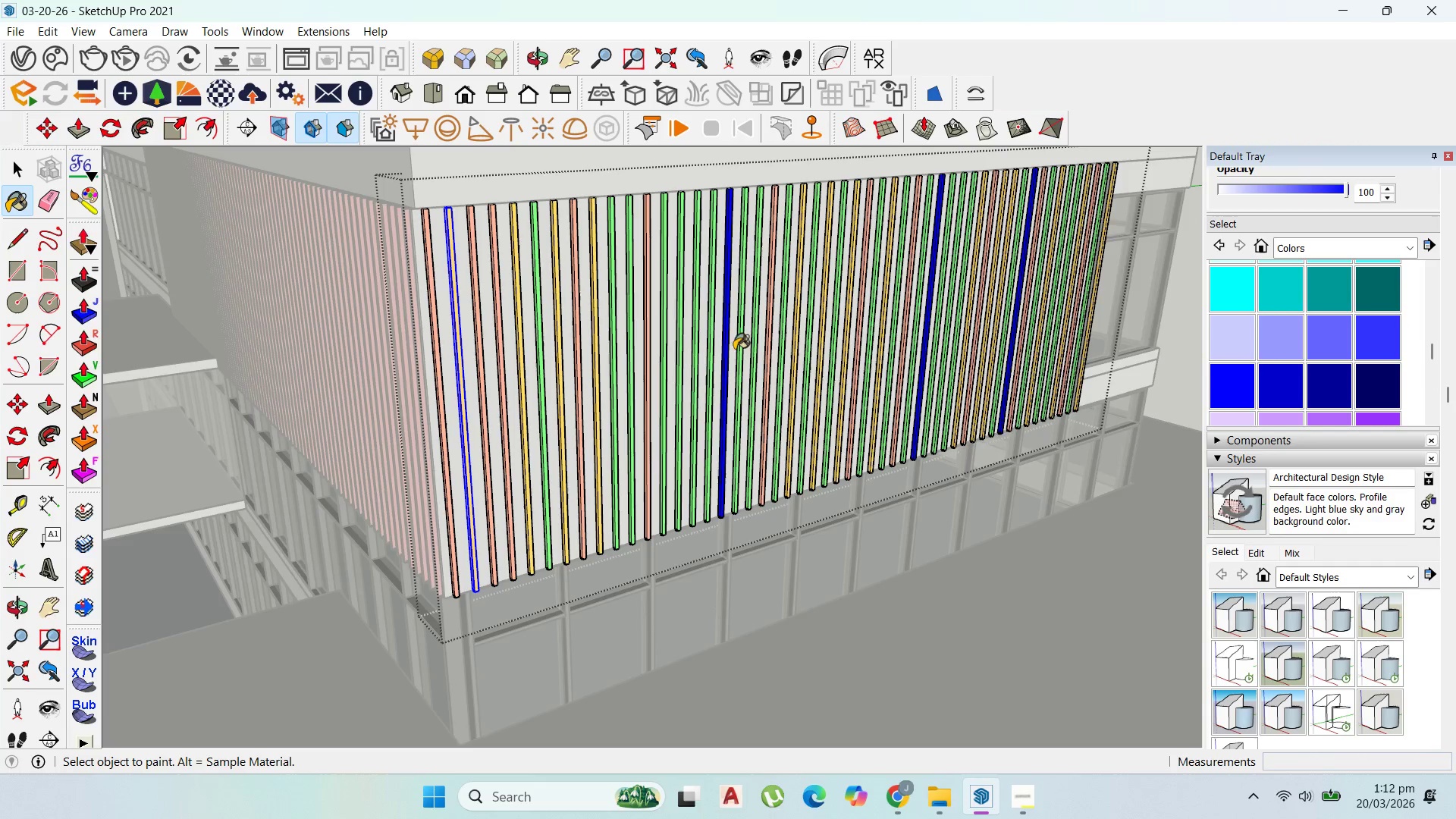 
left_click_drag(start_coordinate=[756, 350], to_coordinate=[755, 355])
 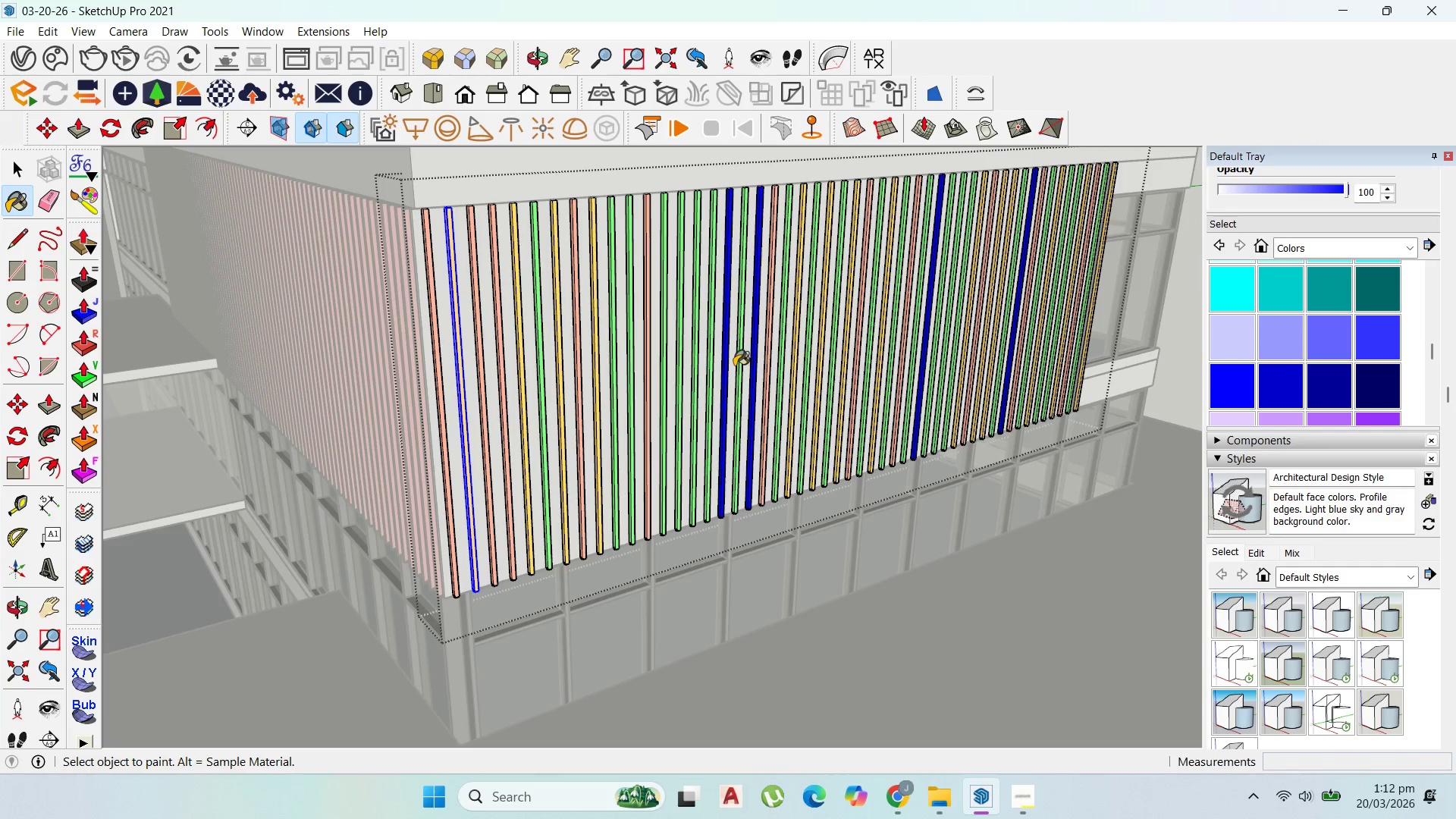 
triple_click([733, 366])
 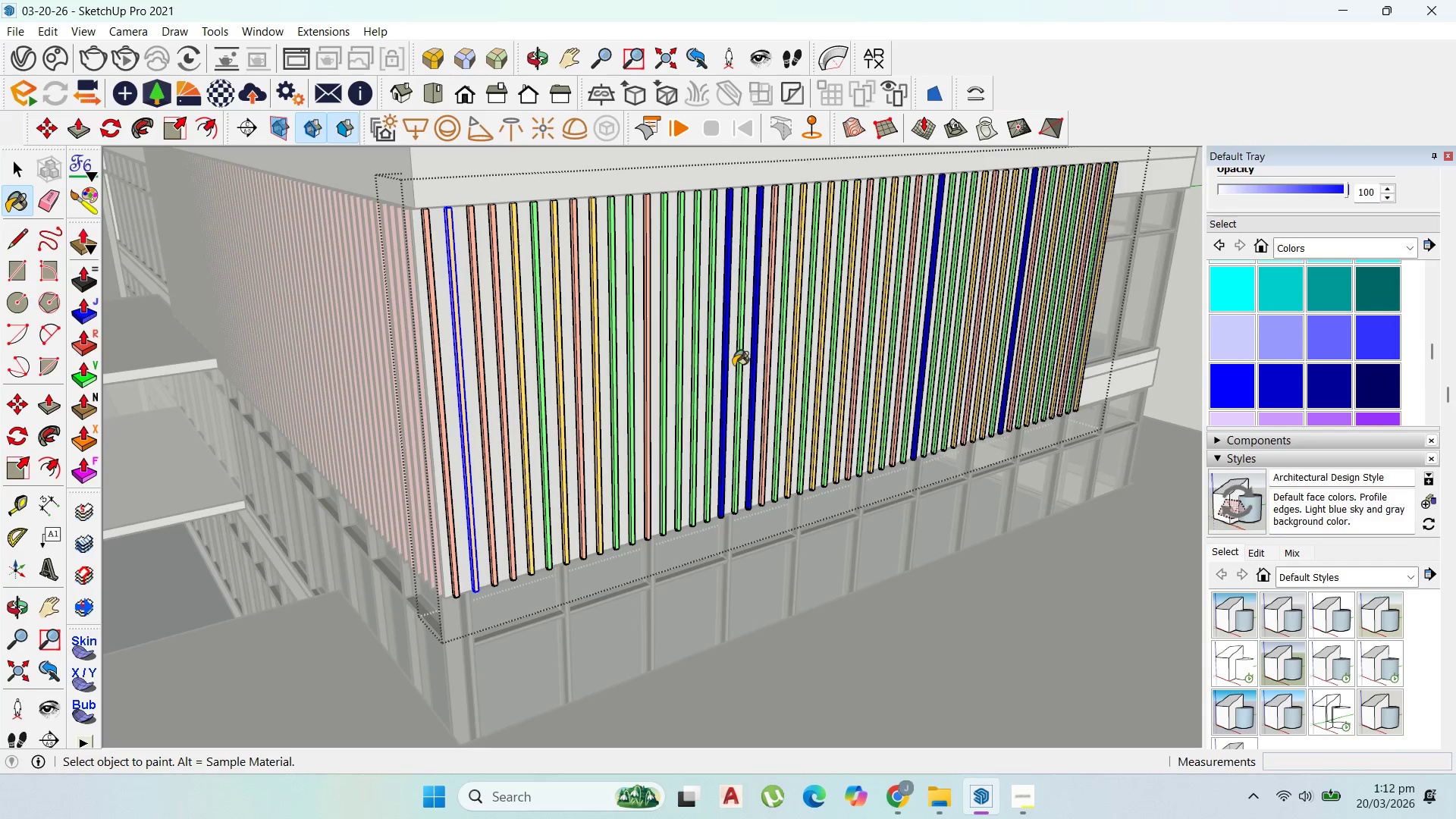 
left_click_drag(start_coordinate=[723, 365], to_coordinate=[665, 375])
 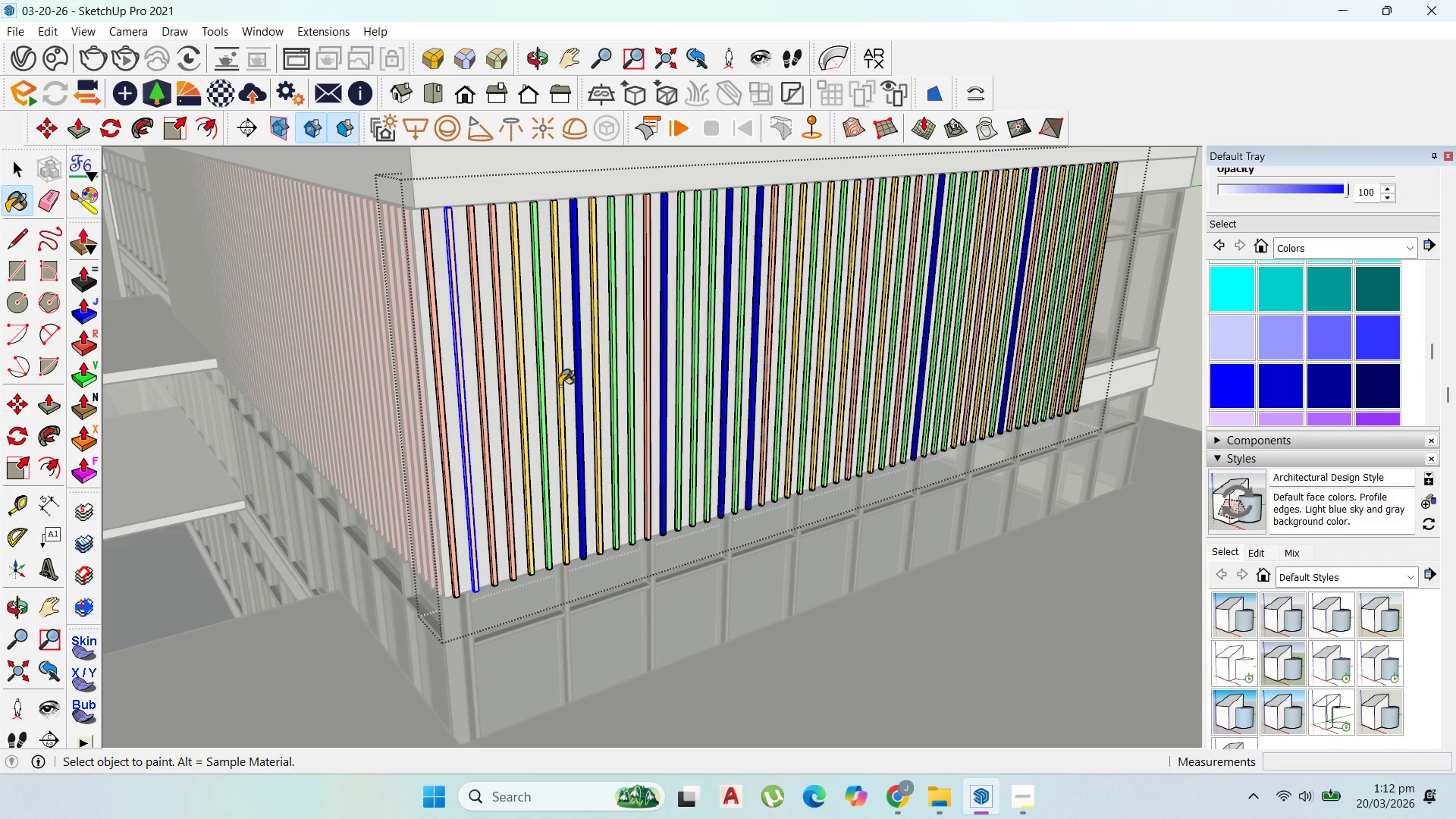 
left_click_drag(start_coordinate=[560, 384], to_coordinate=[530, 388])
 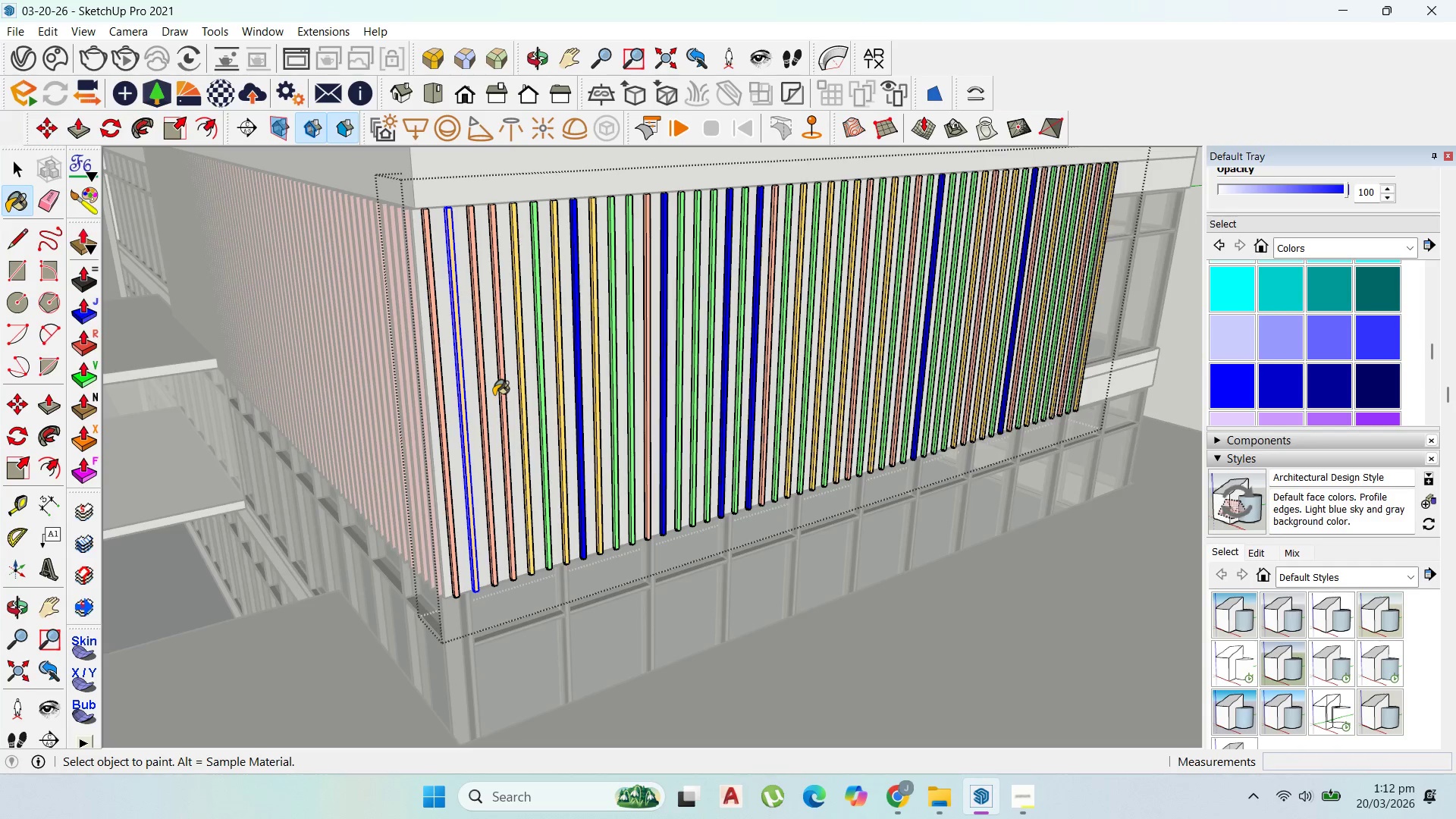 
left_click_drag(start_coordinate=[494, 395], to_coordinate=[502, 393])
 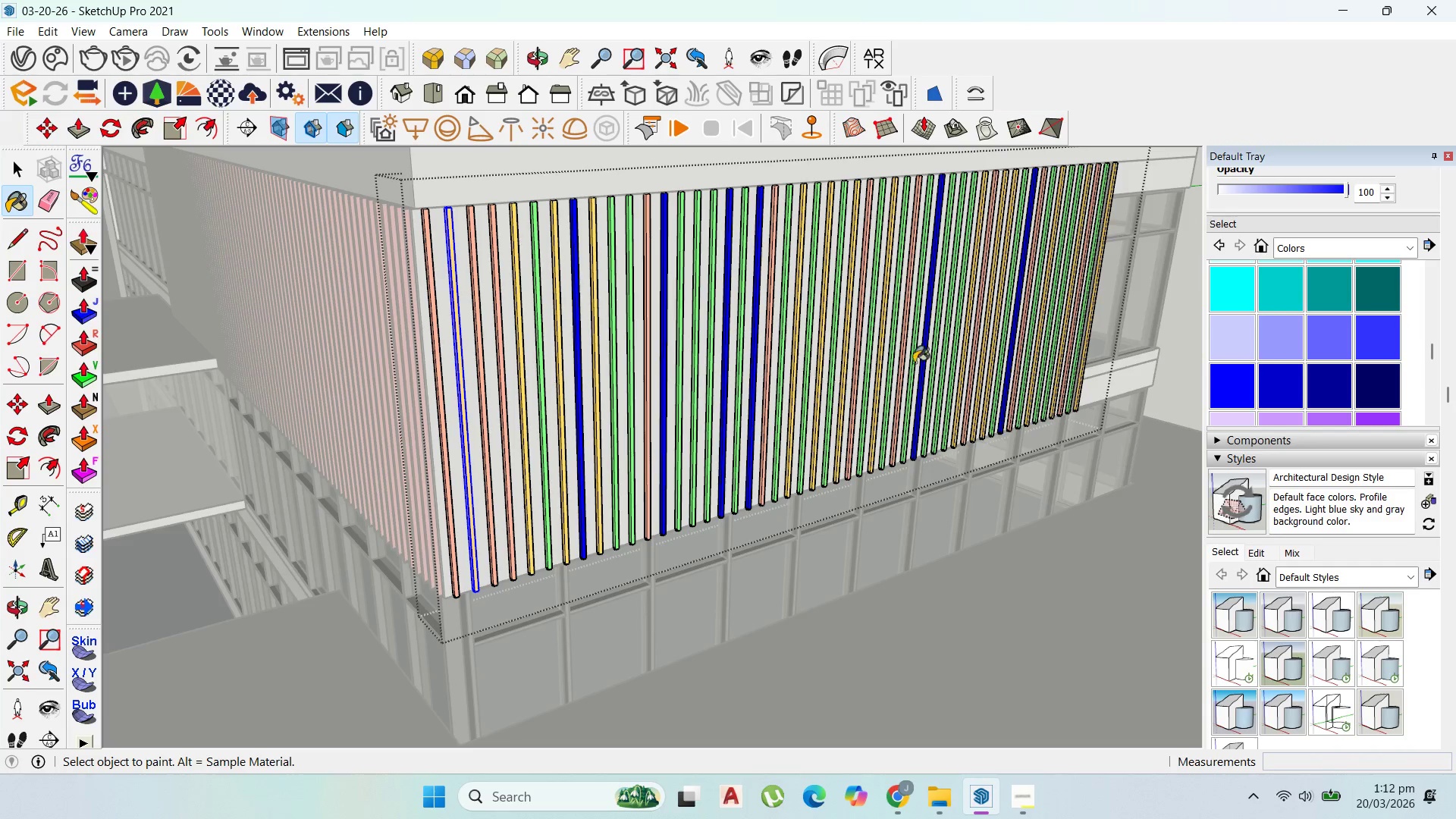 
left_click_drag(start_coordinate=[764, 382], to_coordinate=[919, 359])
 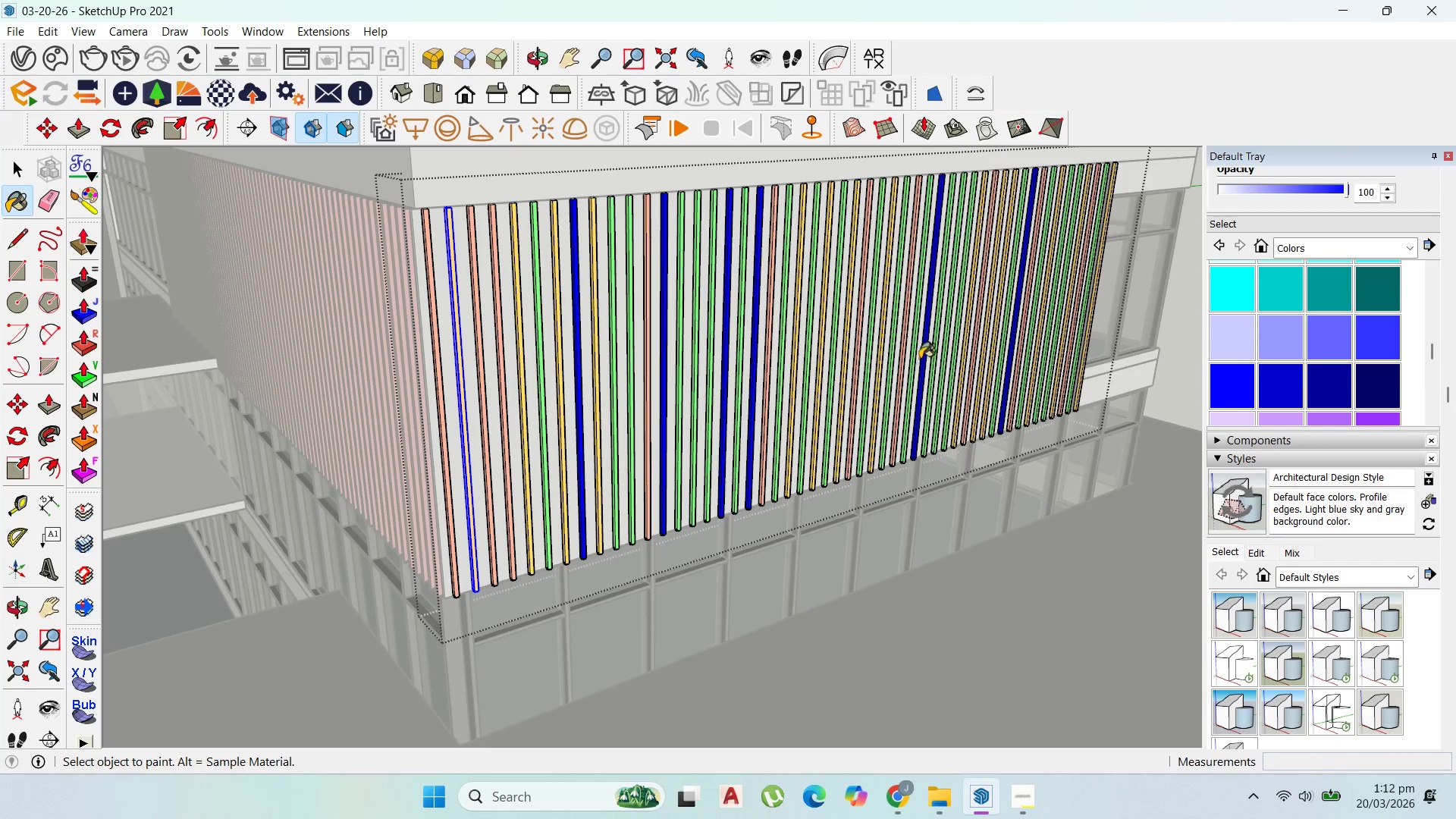 
left_click_drag(start_coordinate=[920, 359], to_coordinate=[951, 350])
 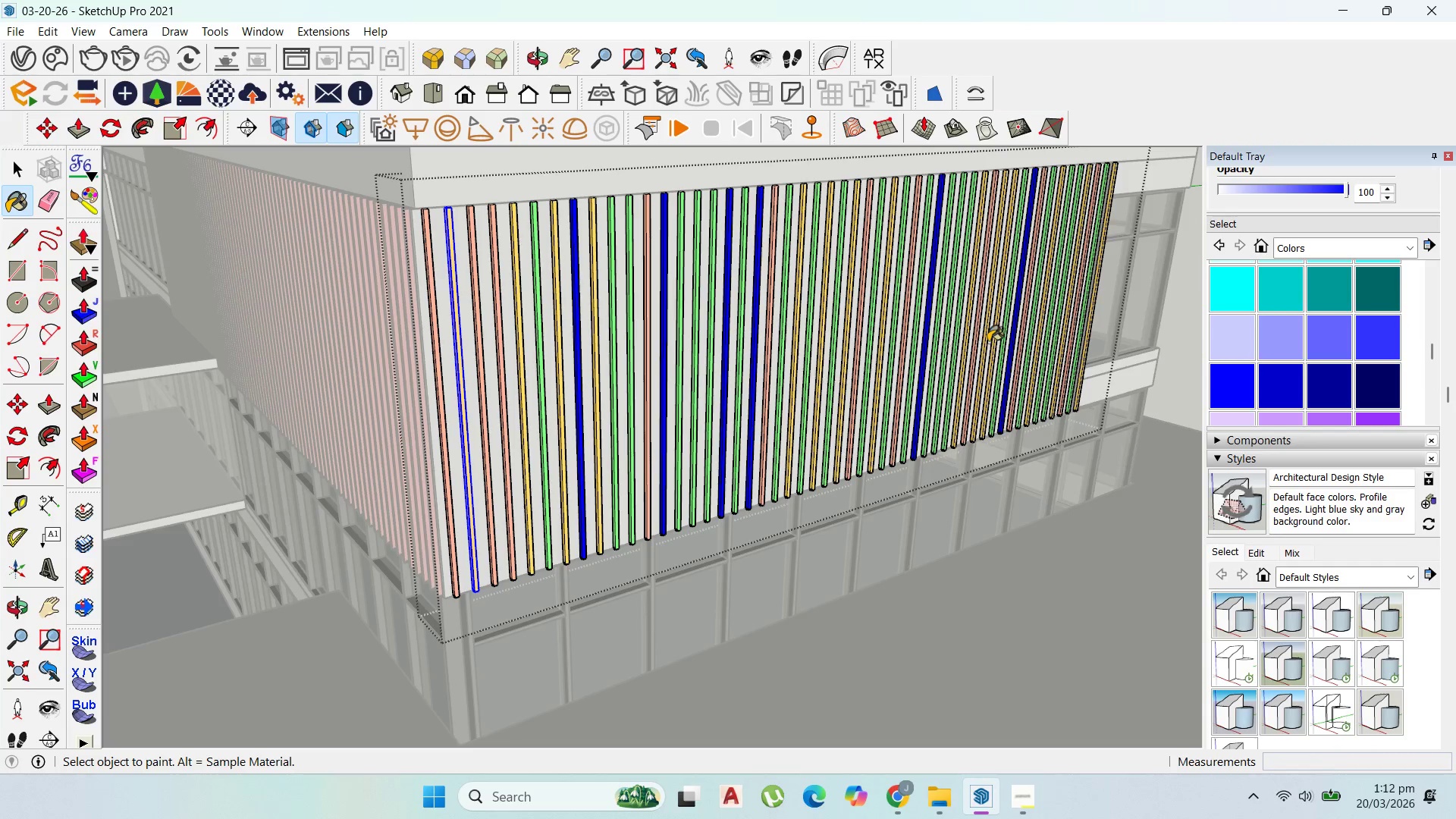 
left_click_drag(start_coordinate=[979, 344], to_coordinate=[1032, 334])
 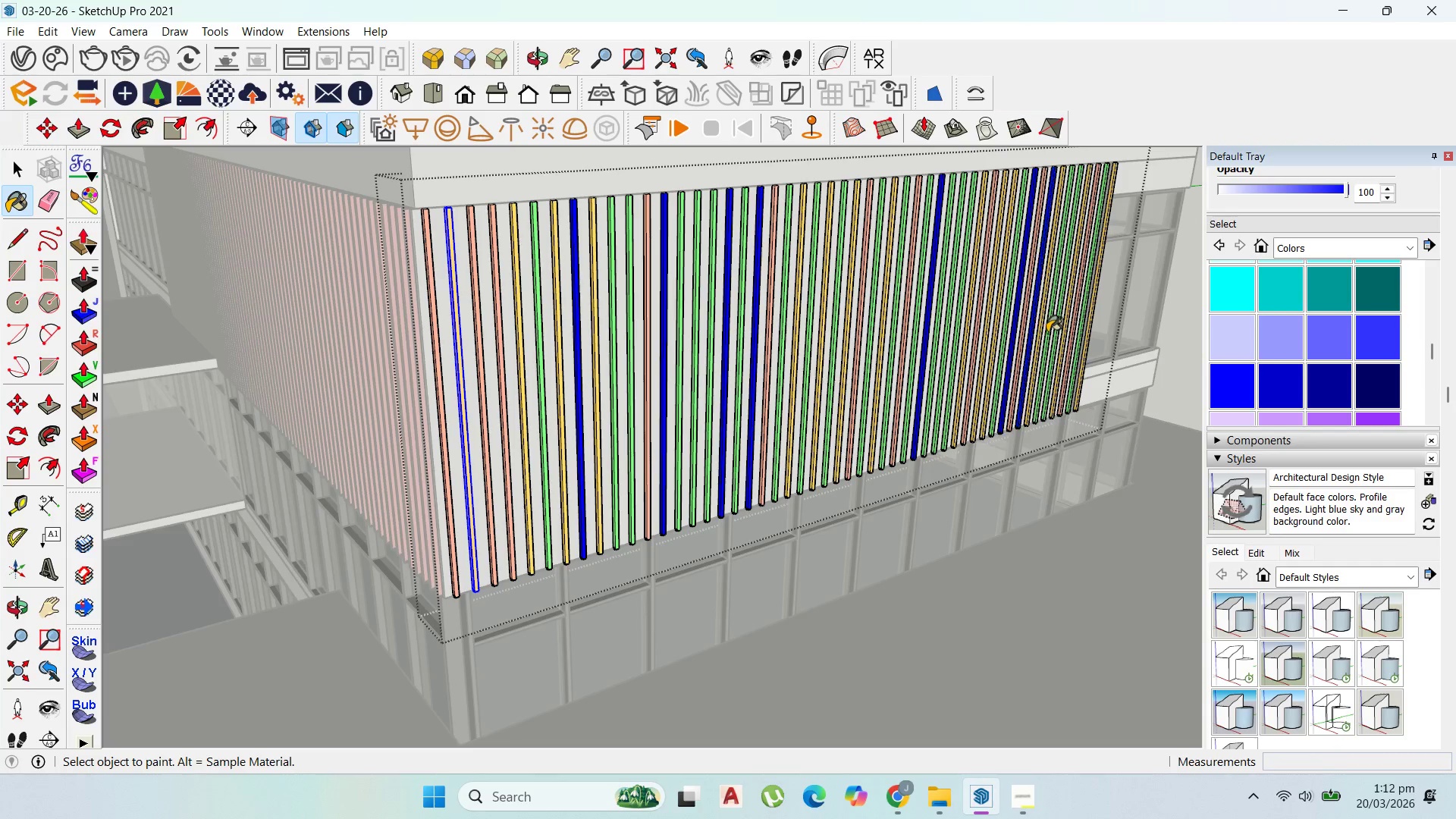 
left_click_drag(start_coordinate=[1047, 332], to_coordinate=[1057, 331])
 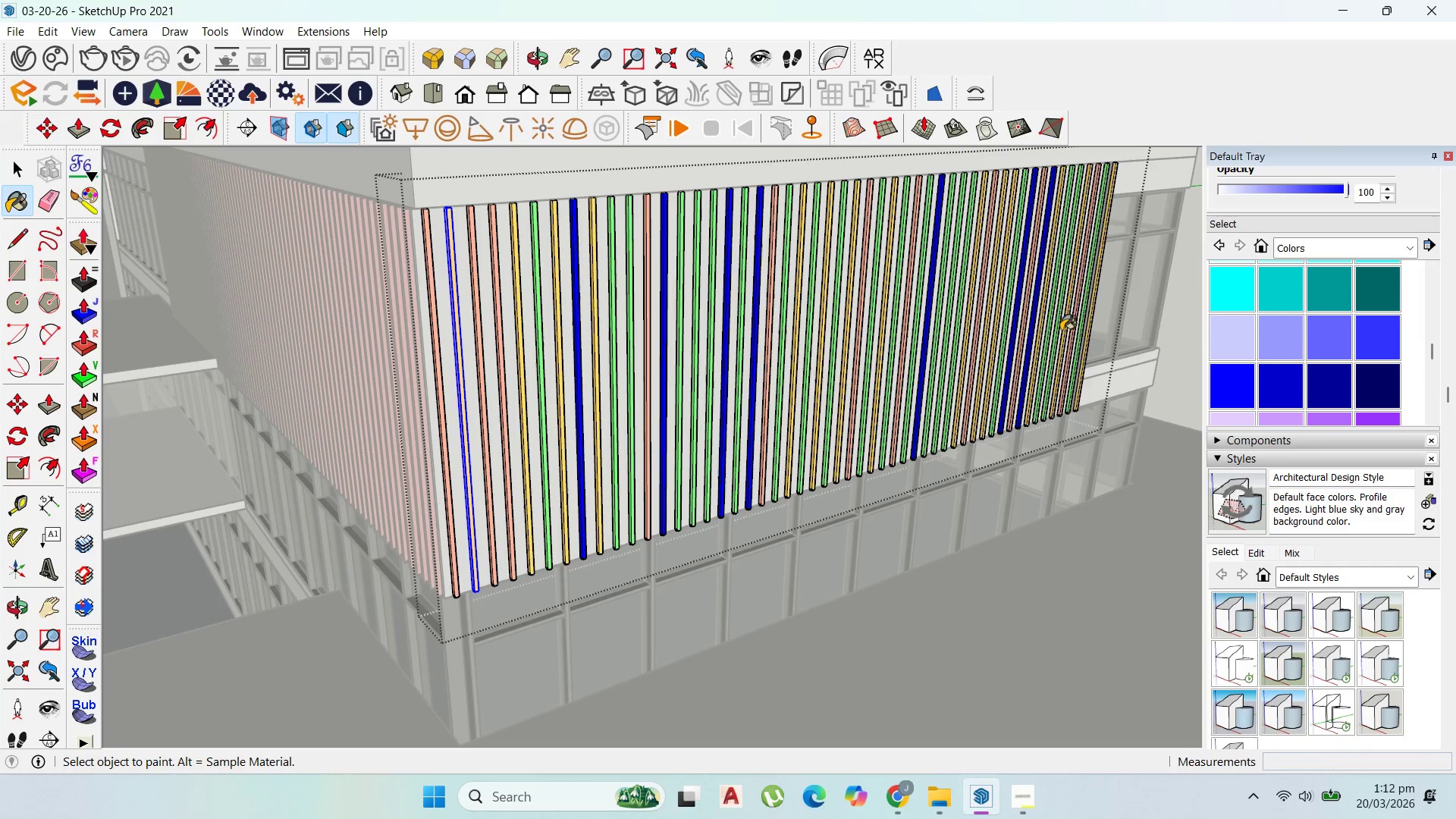 
left_click_drag(start_coordinate=[1061, 330], to_coordinate=[1087, 327])
 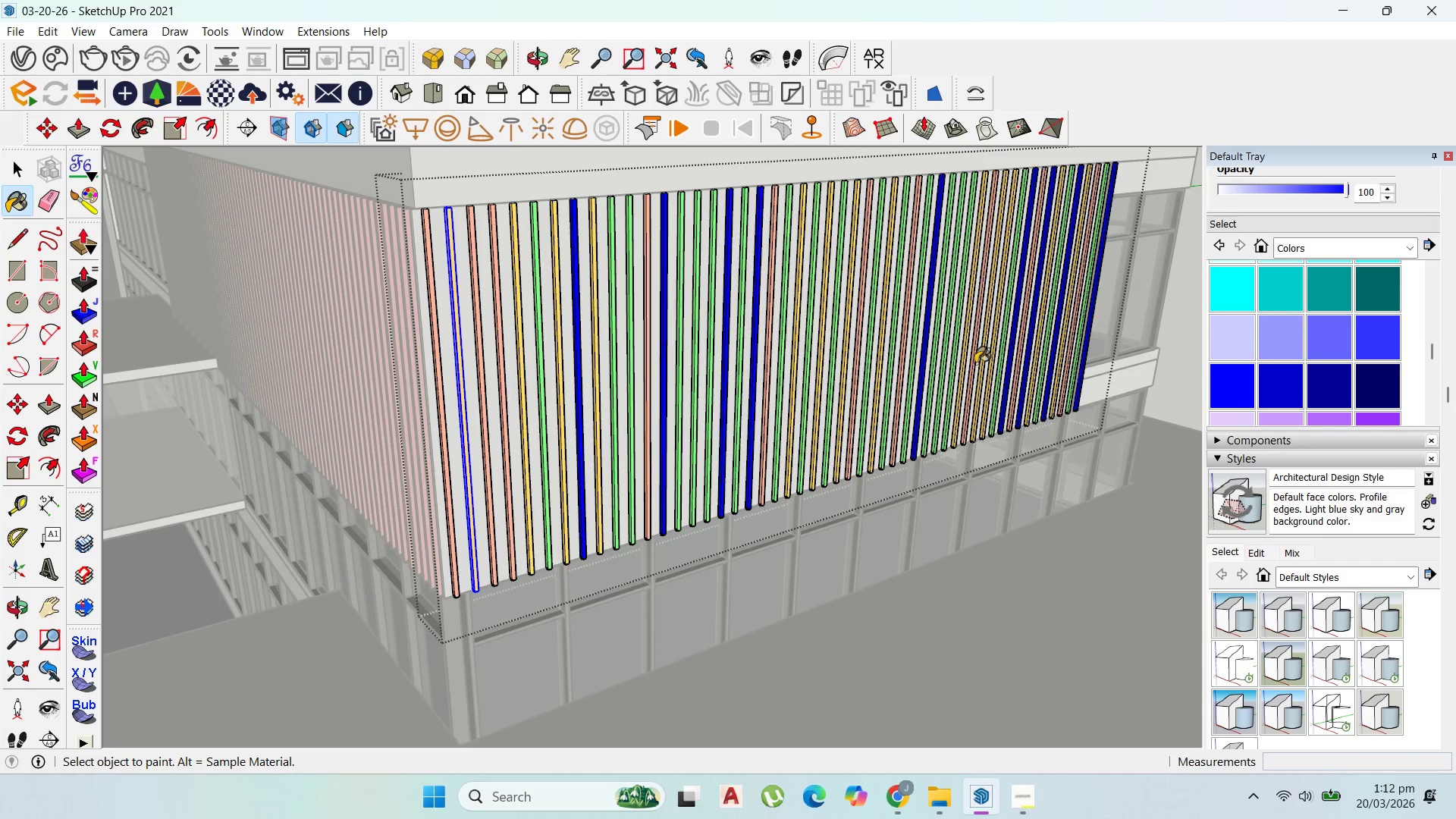 
left_click_drag(start_coordinate=[993, 361], to_coordinate=[858, 372])
 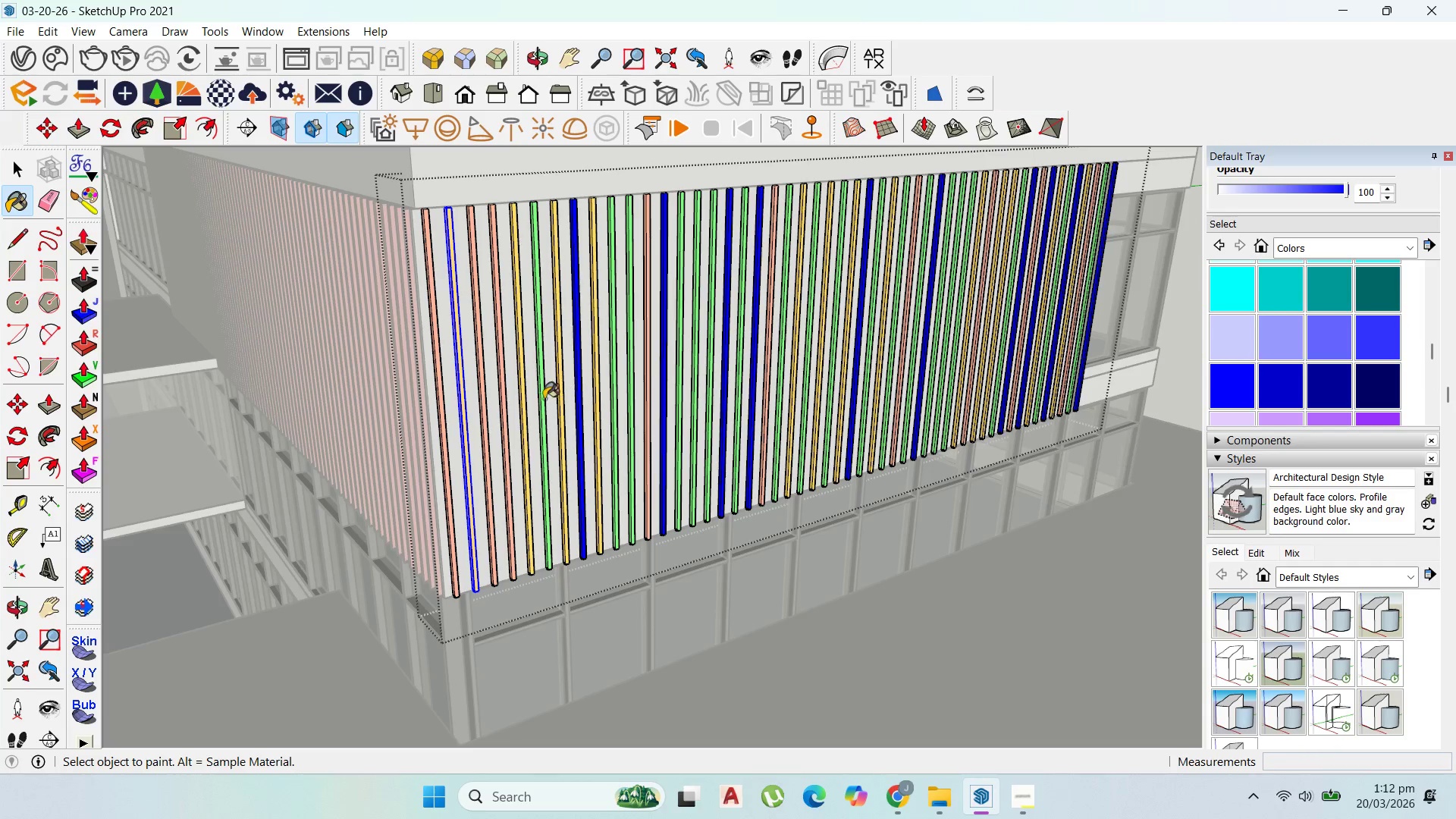 
left_click_drag(start_coordinate=[529, 401], to_coordinate=[509, 404])
 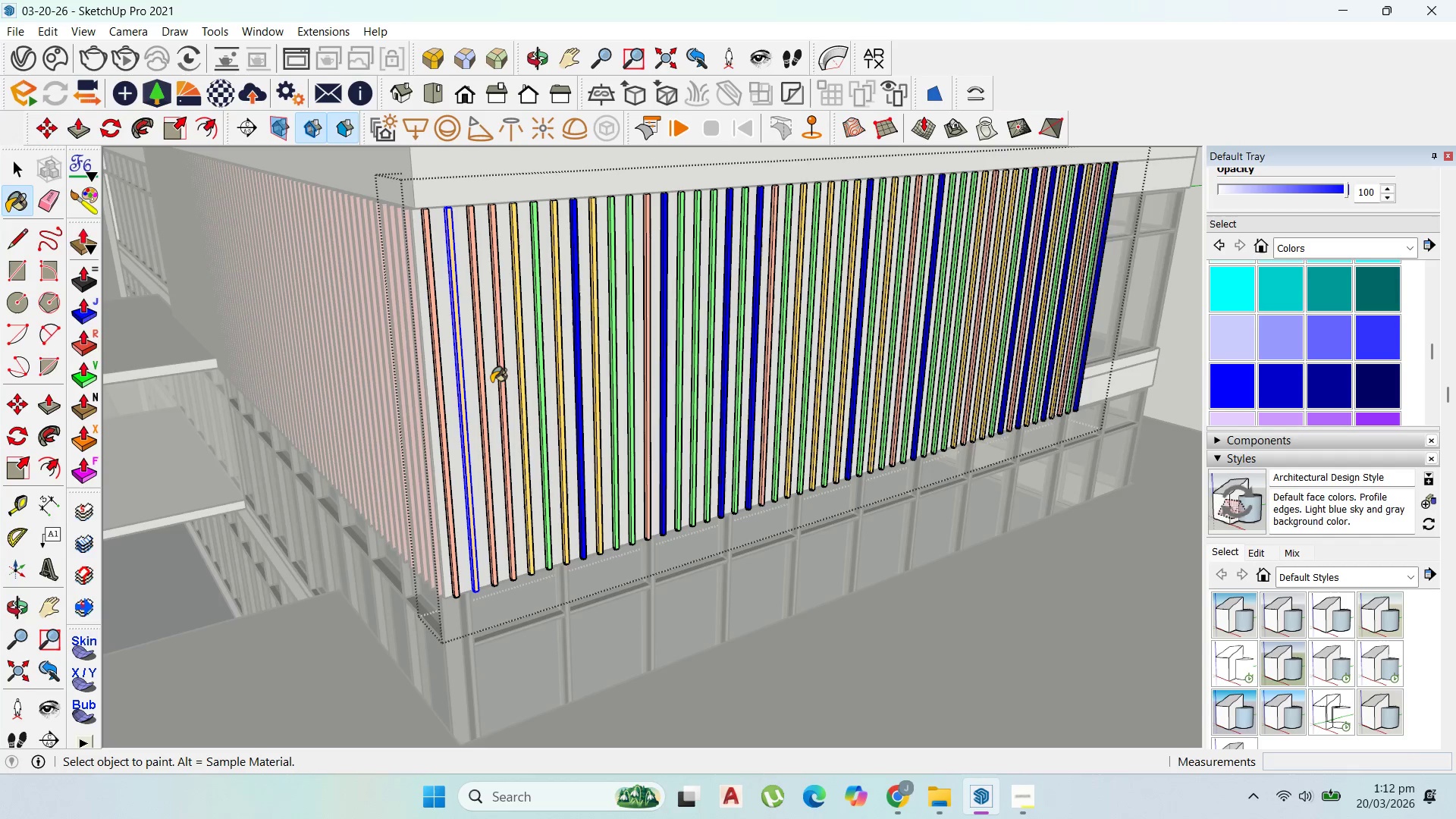 
left_click_drag(start_coordinate=[496, 380], to_coordinate=[500, 380])
 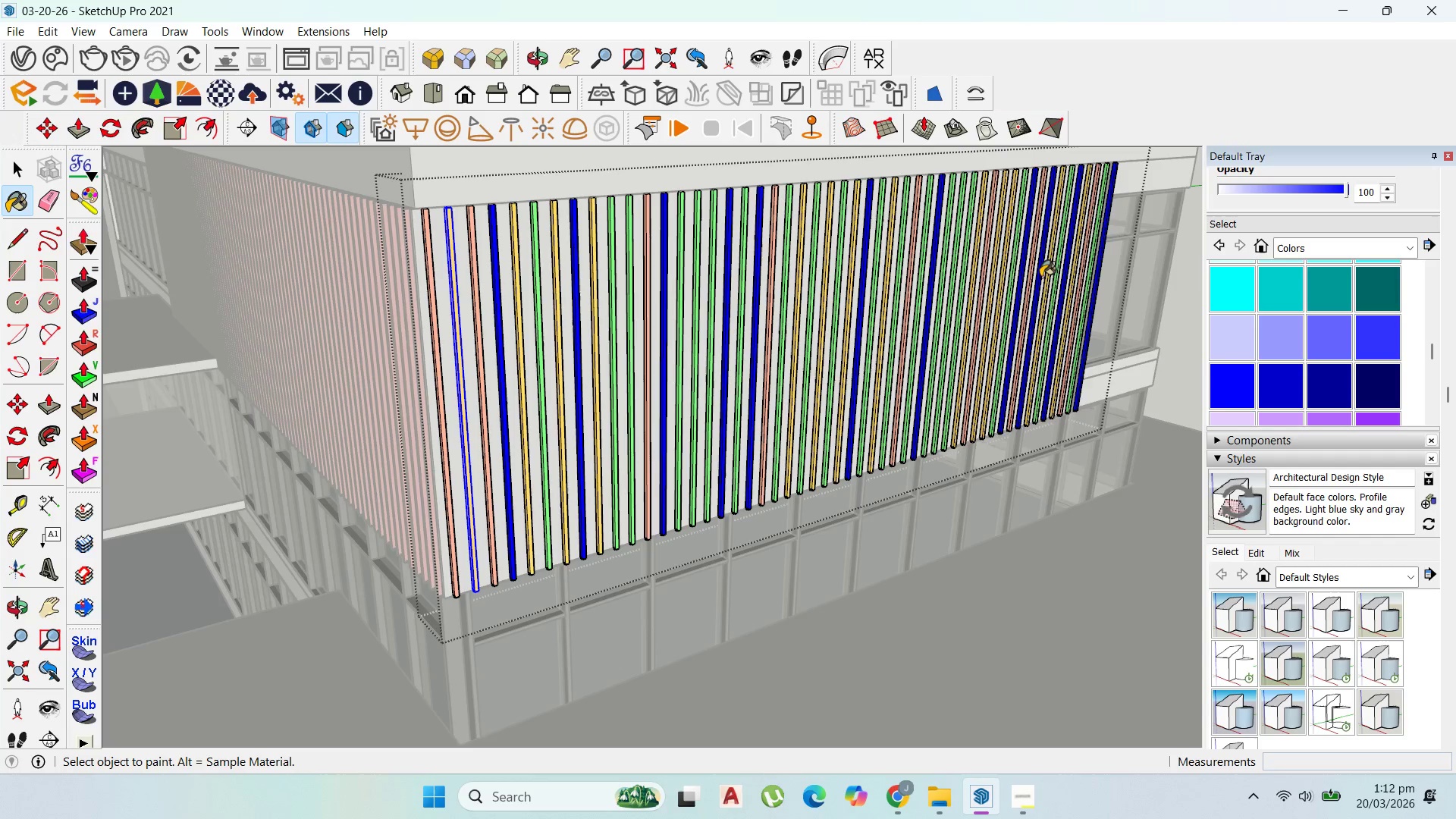 
left_click([962, 297])
 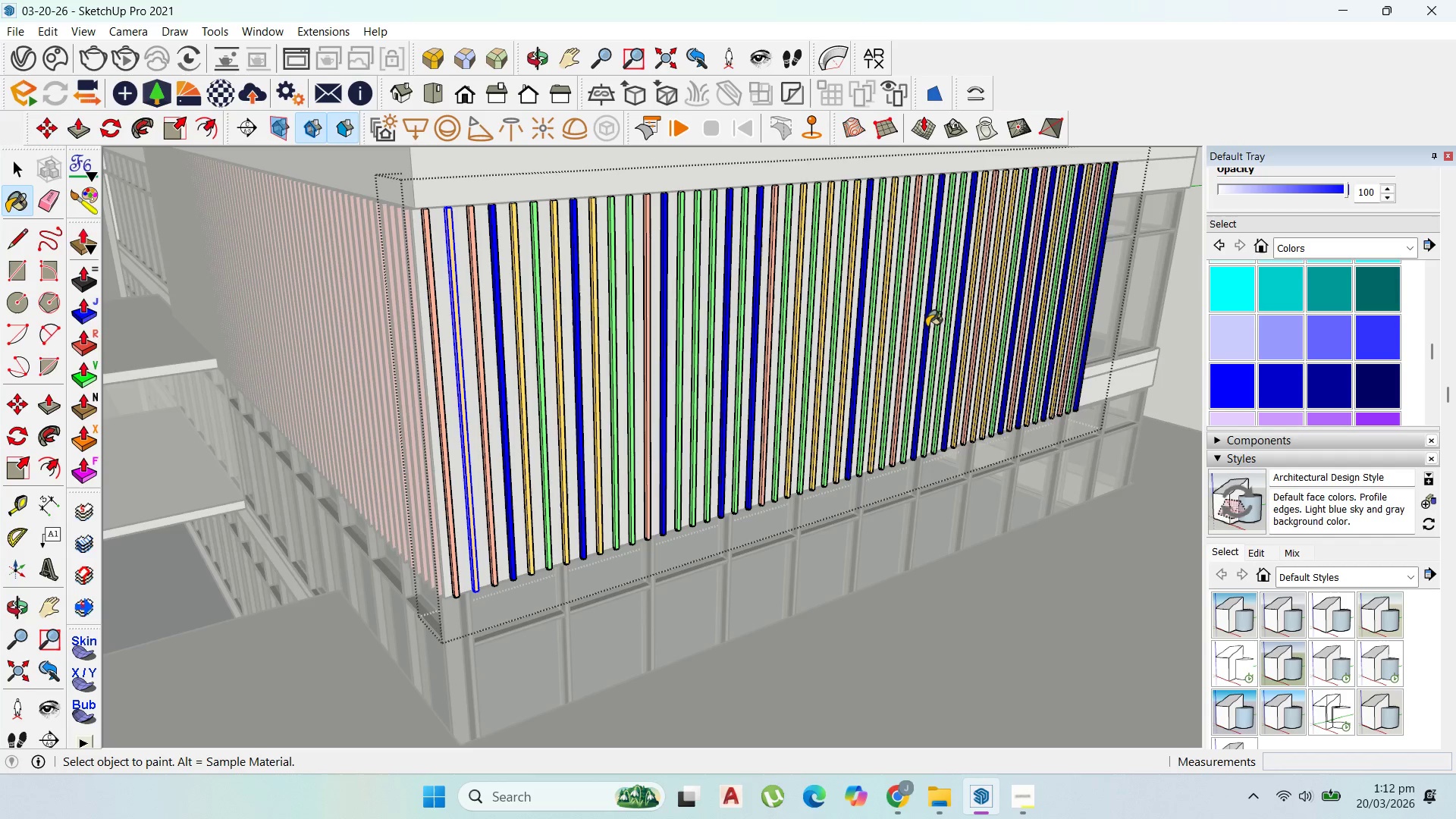 
scroll: coordinate [1095, 349], scroll_direction: down, amount: 2.0
 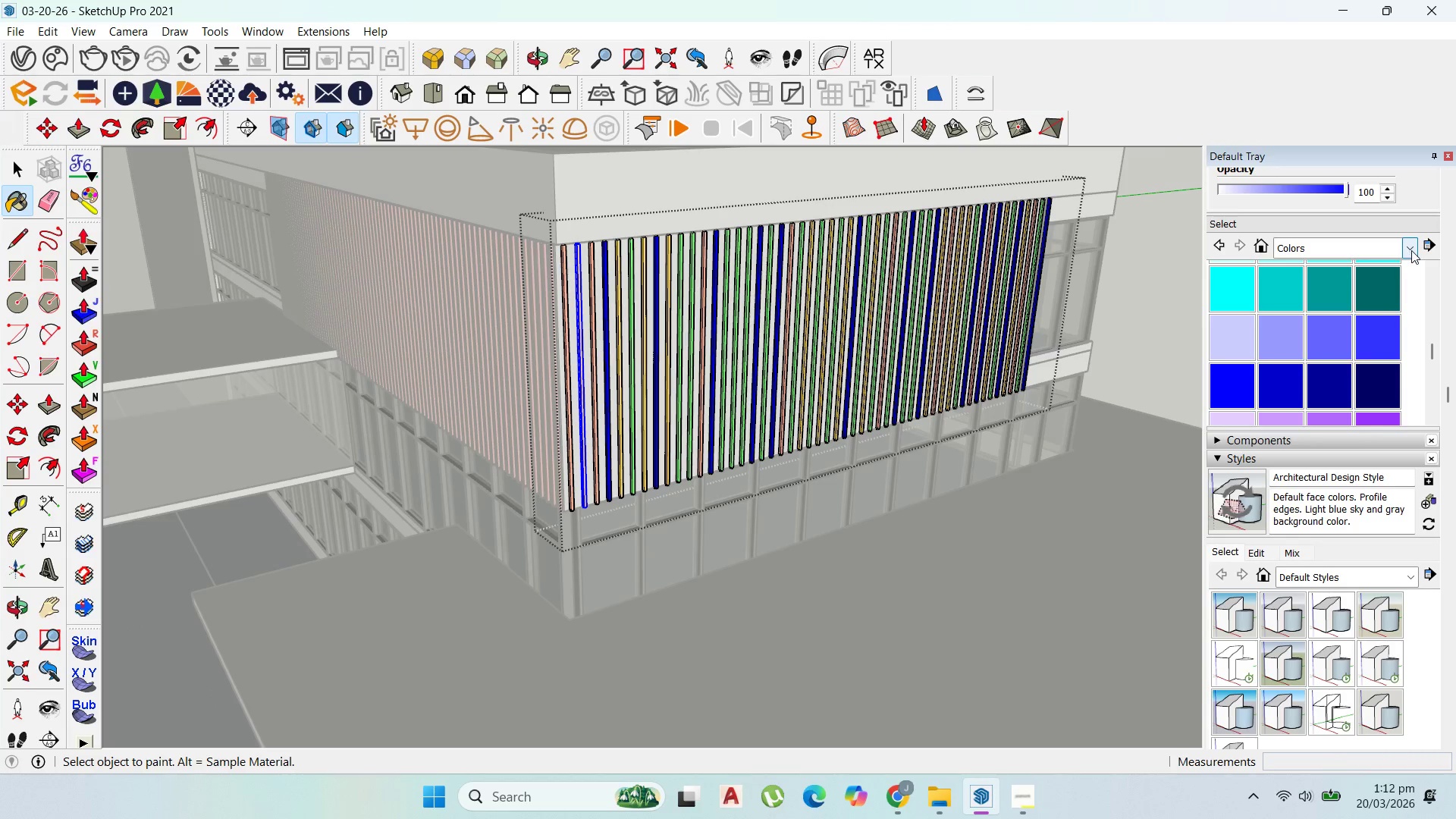 
left_click([1411, 250])
 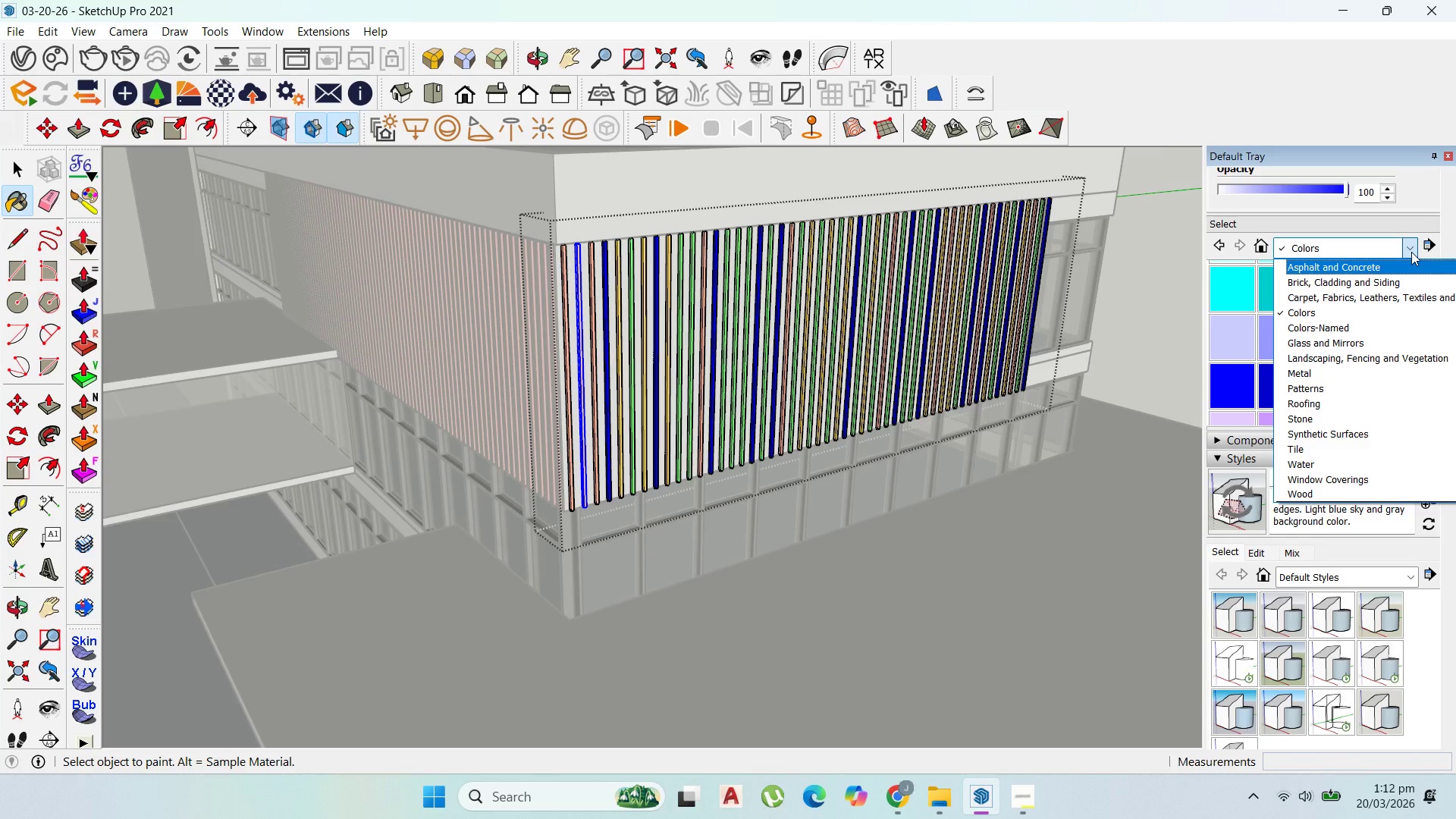 
left_click([1411, 251])
 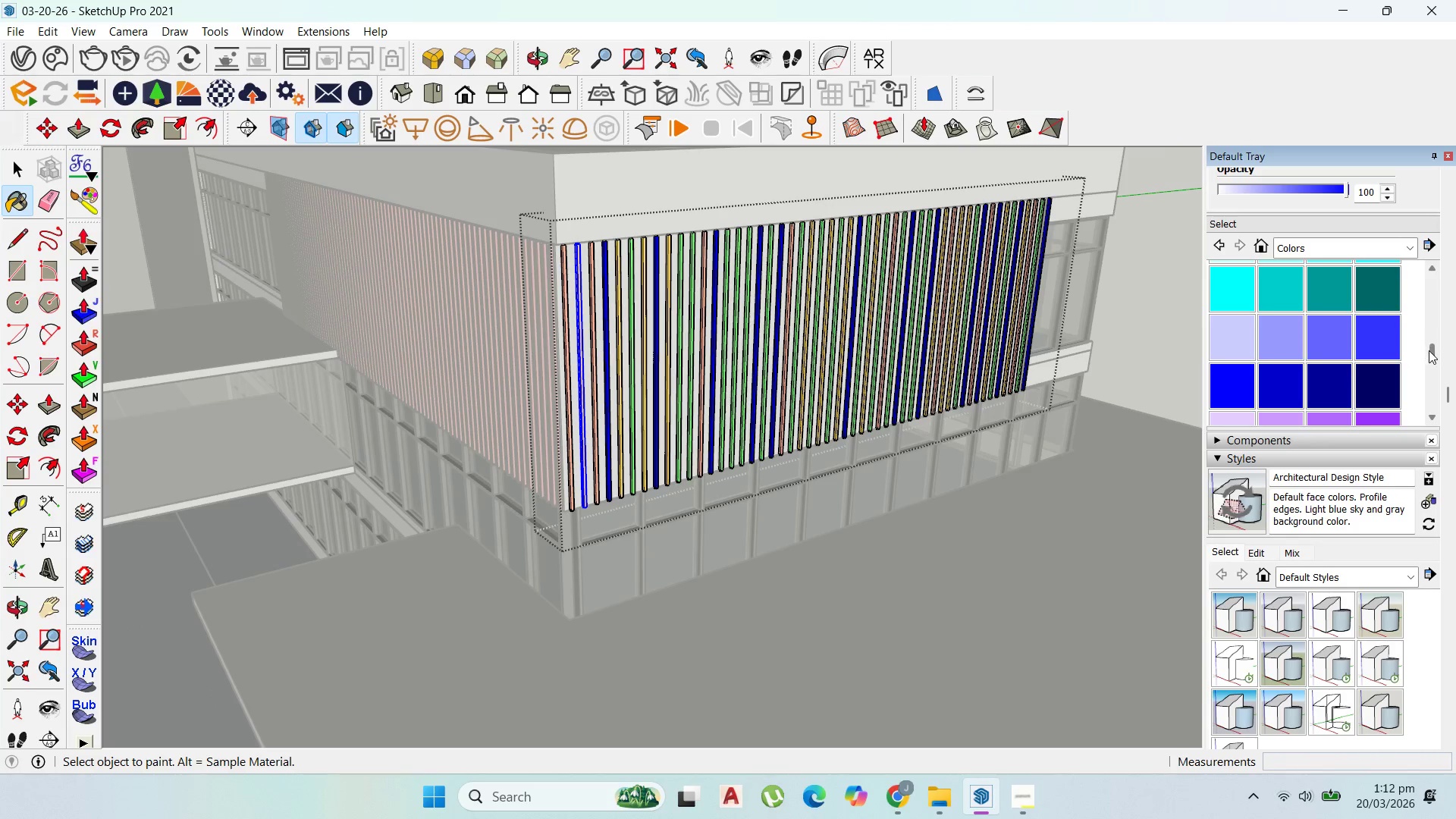 
left_click_drag(start_coordinate=[1432, 351], to_coordinate=[1432, 379])
 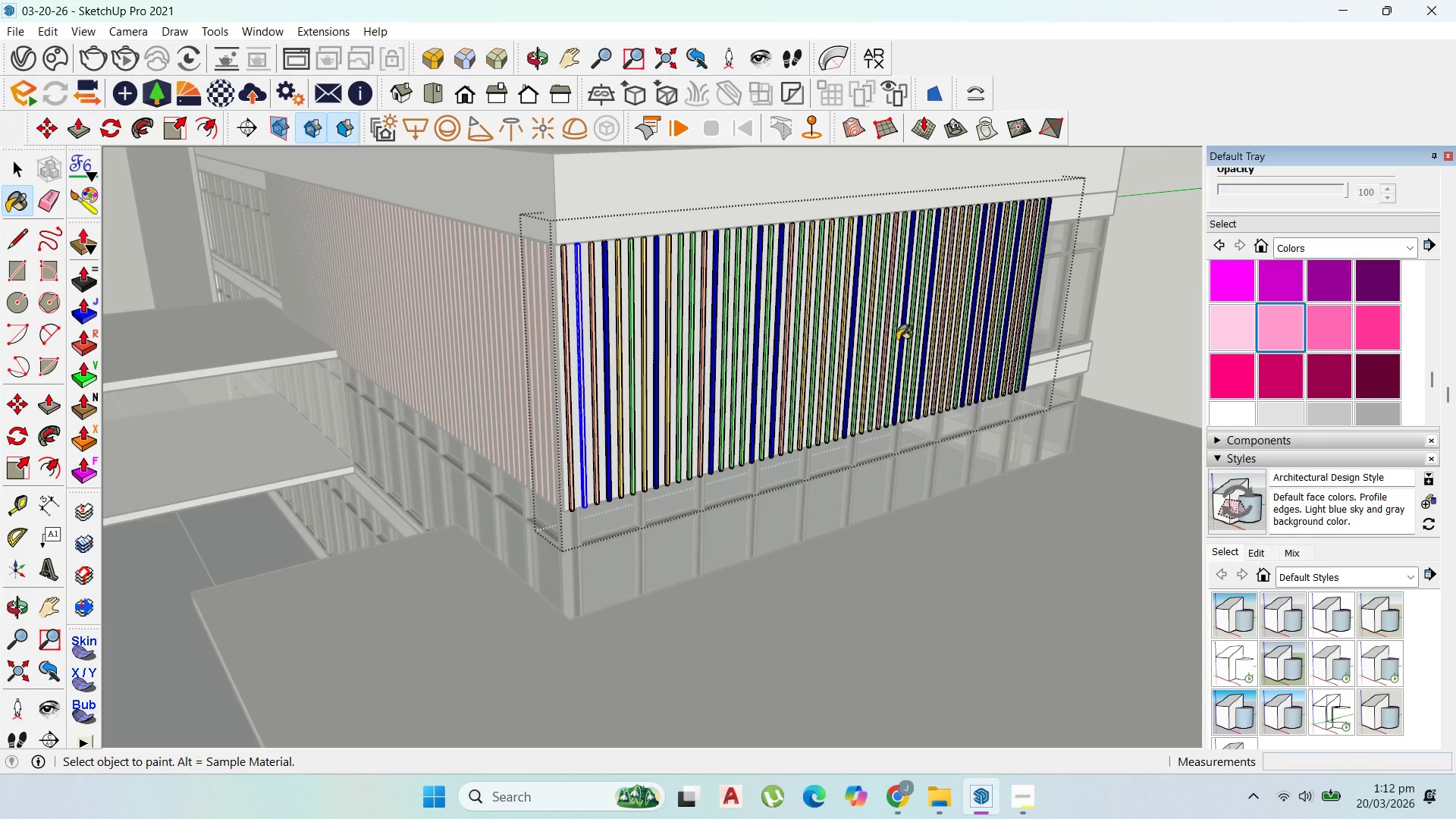 
double_click([799, 307])
 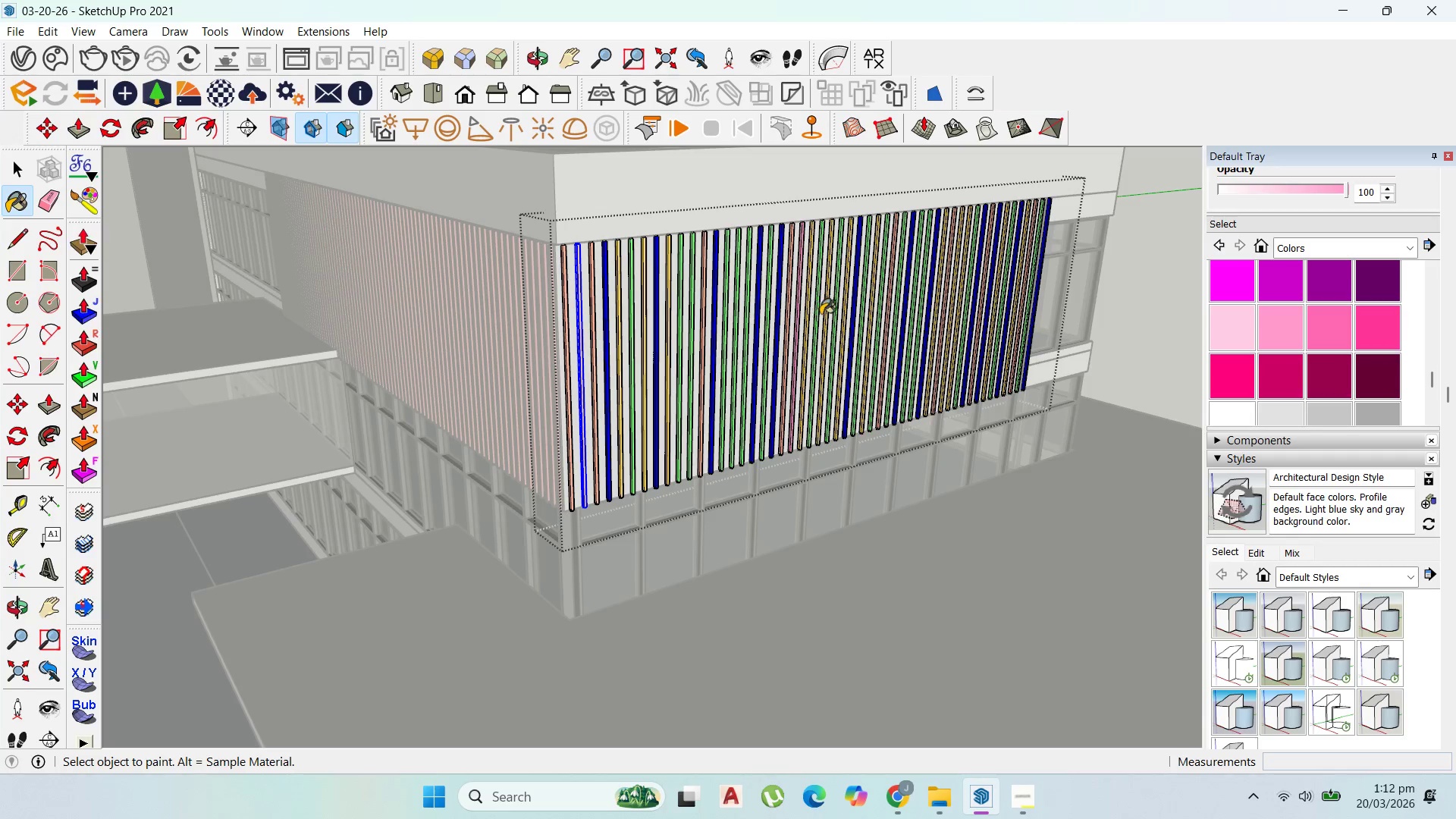 
left_click_drag(start_coordinate=[877, 314], to_coordinate=[890, 310])
 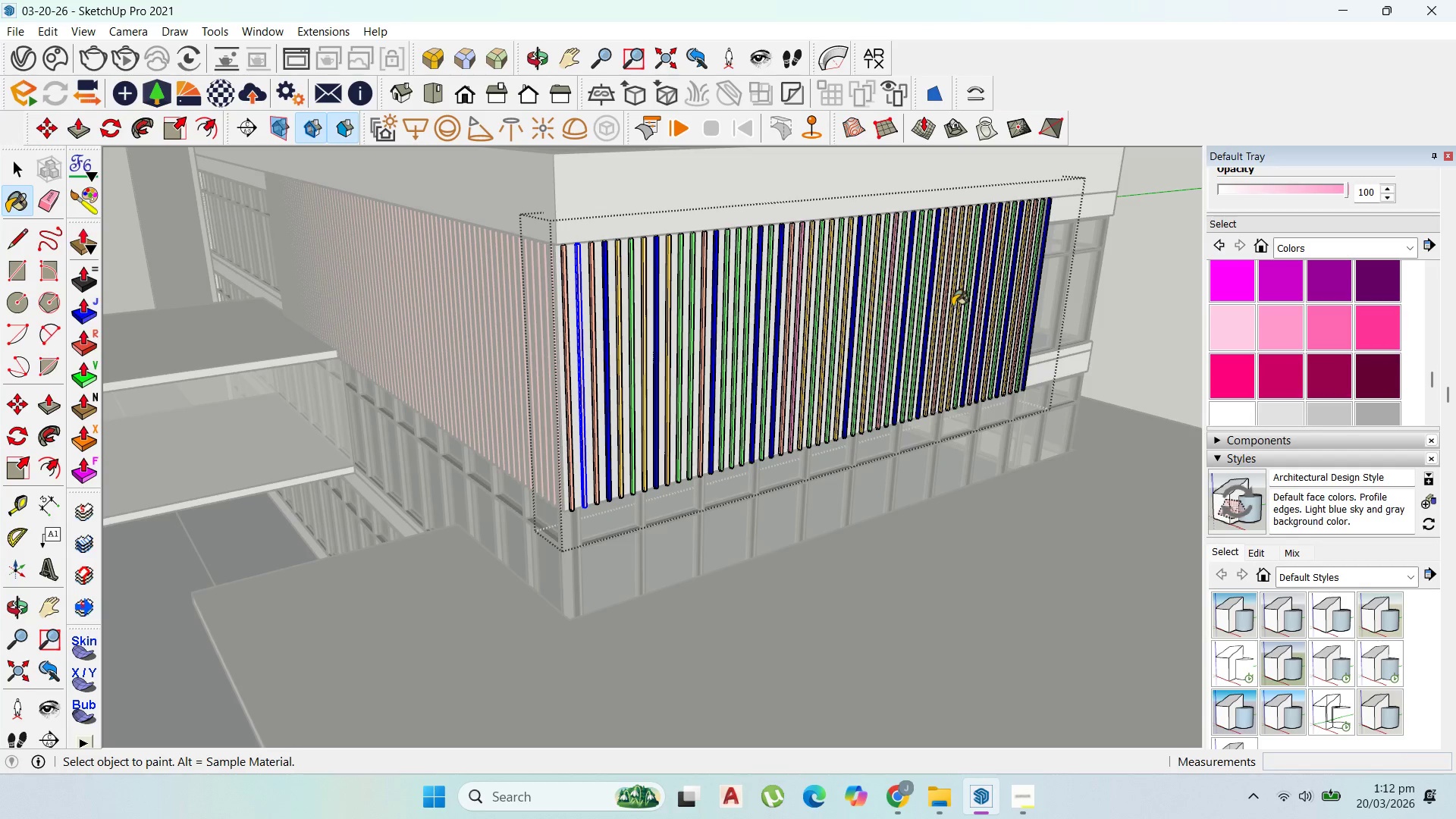 
left_click_drag(start_coordinate=[950, 307], to_coordinate=[980, 303])
 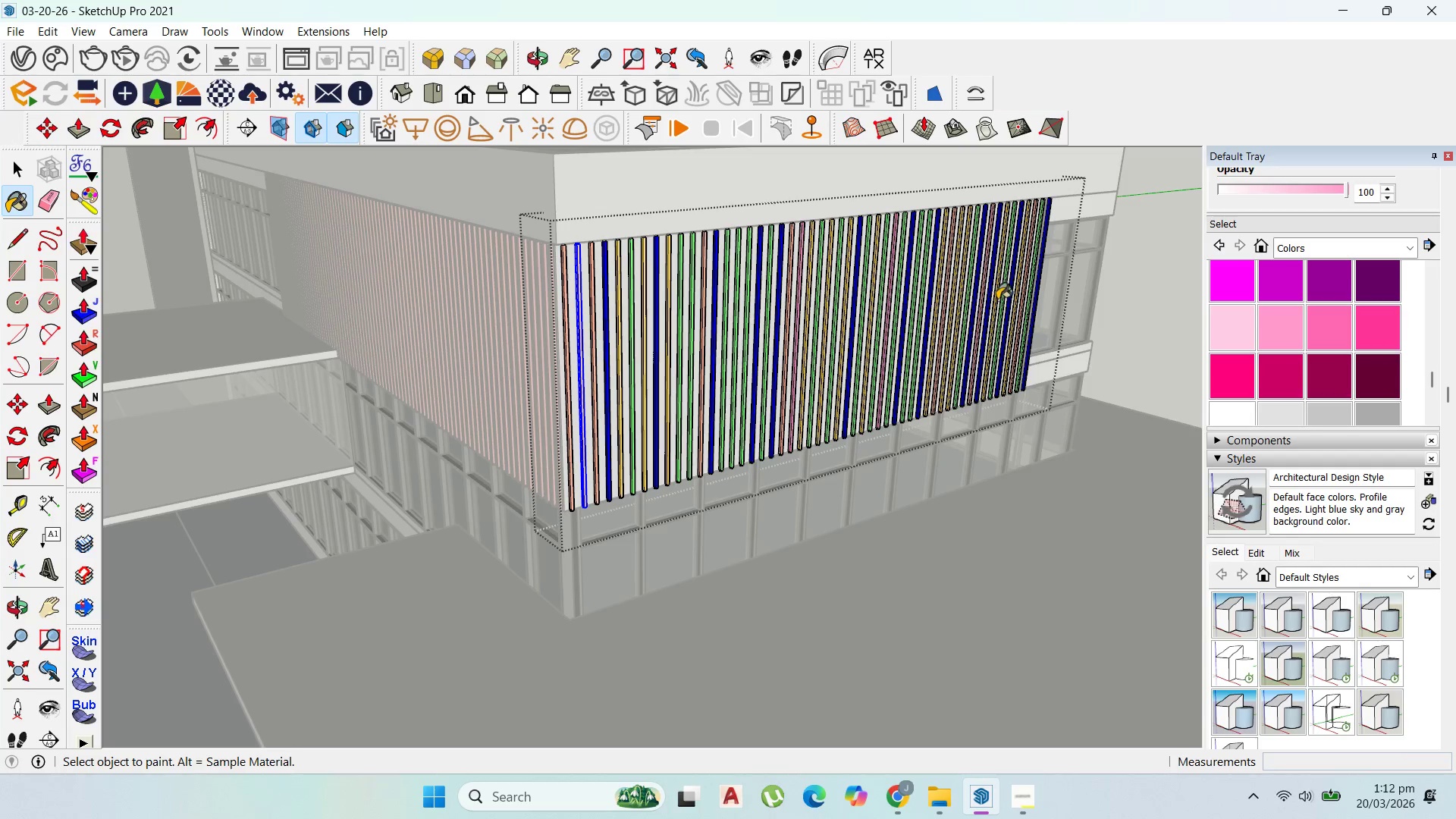 
left_click_drag(start_coordinate=[993, 300], to_coordinate=[998, 300])
 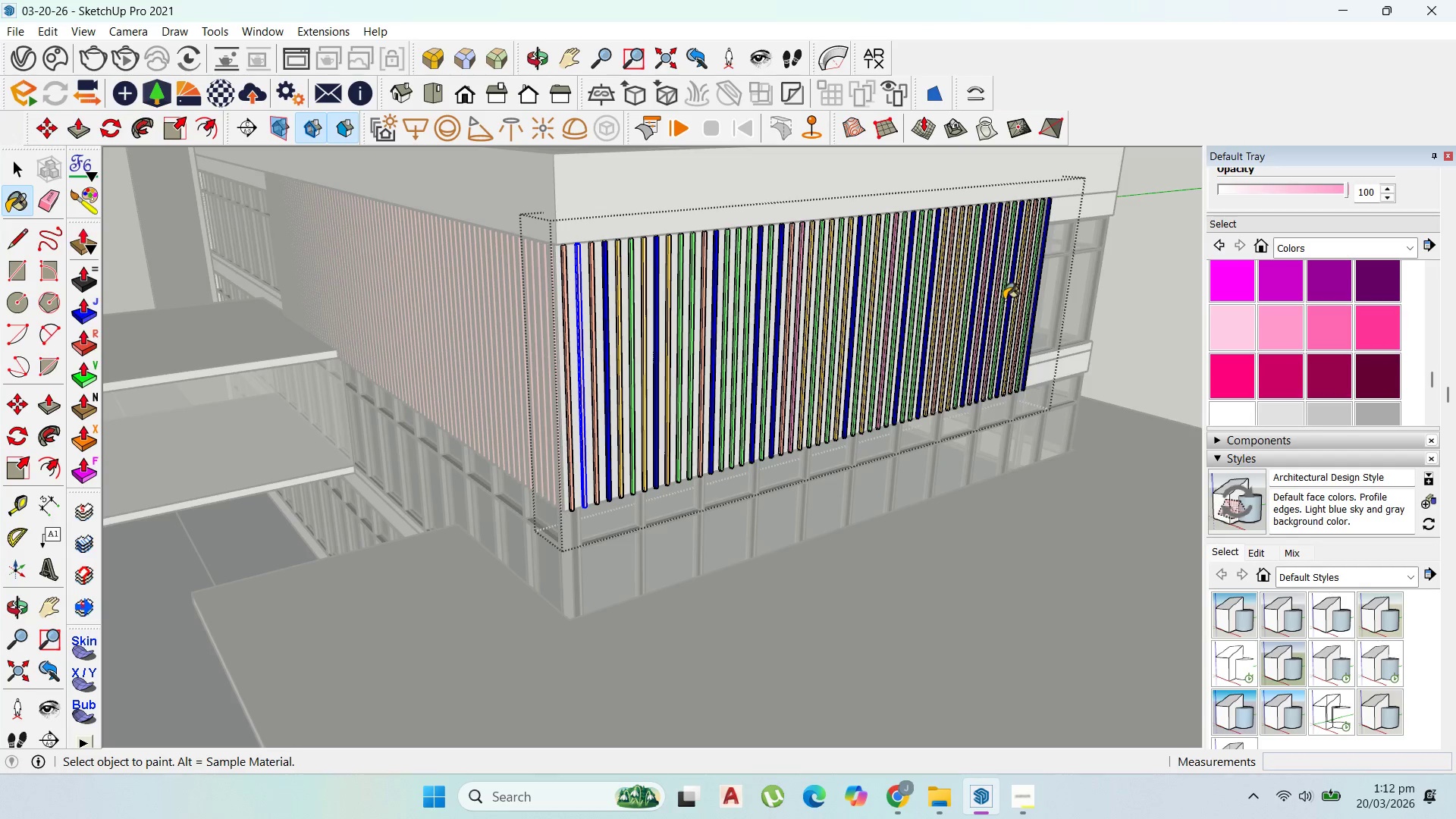 
left_click_drag(start_coordinate=[1001, 300], to_coordinate=[1012, 300])
 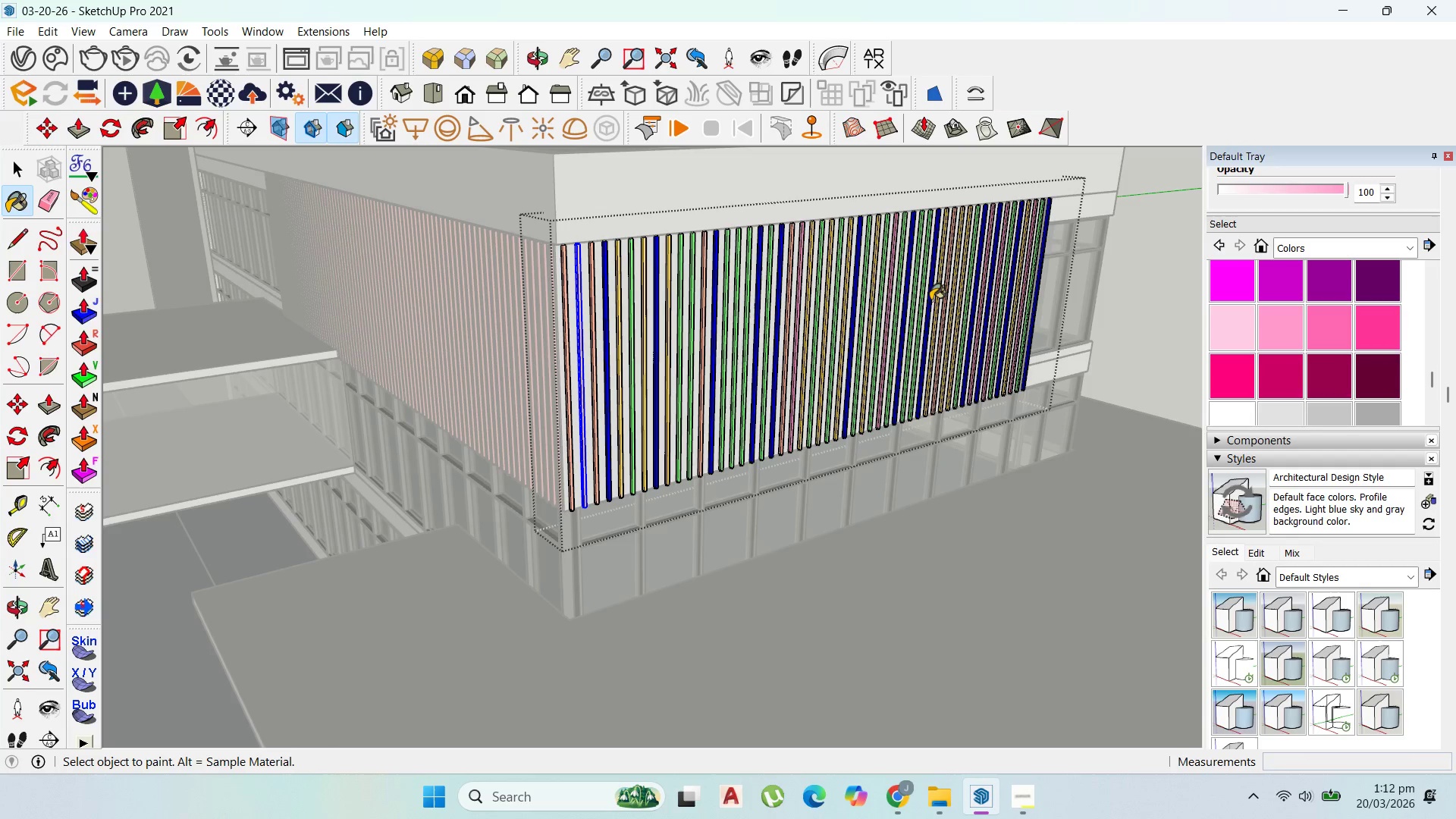 
left_click_drag(start_coordinate=[902, 307], to_coordinate=[896, 310])
 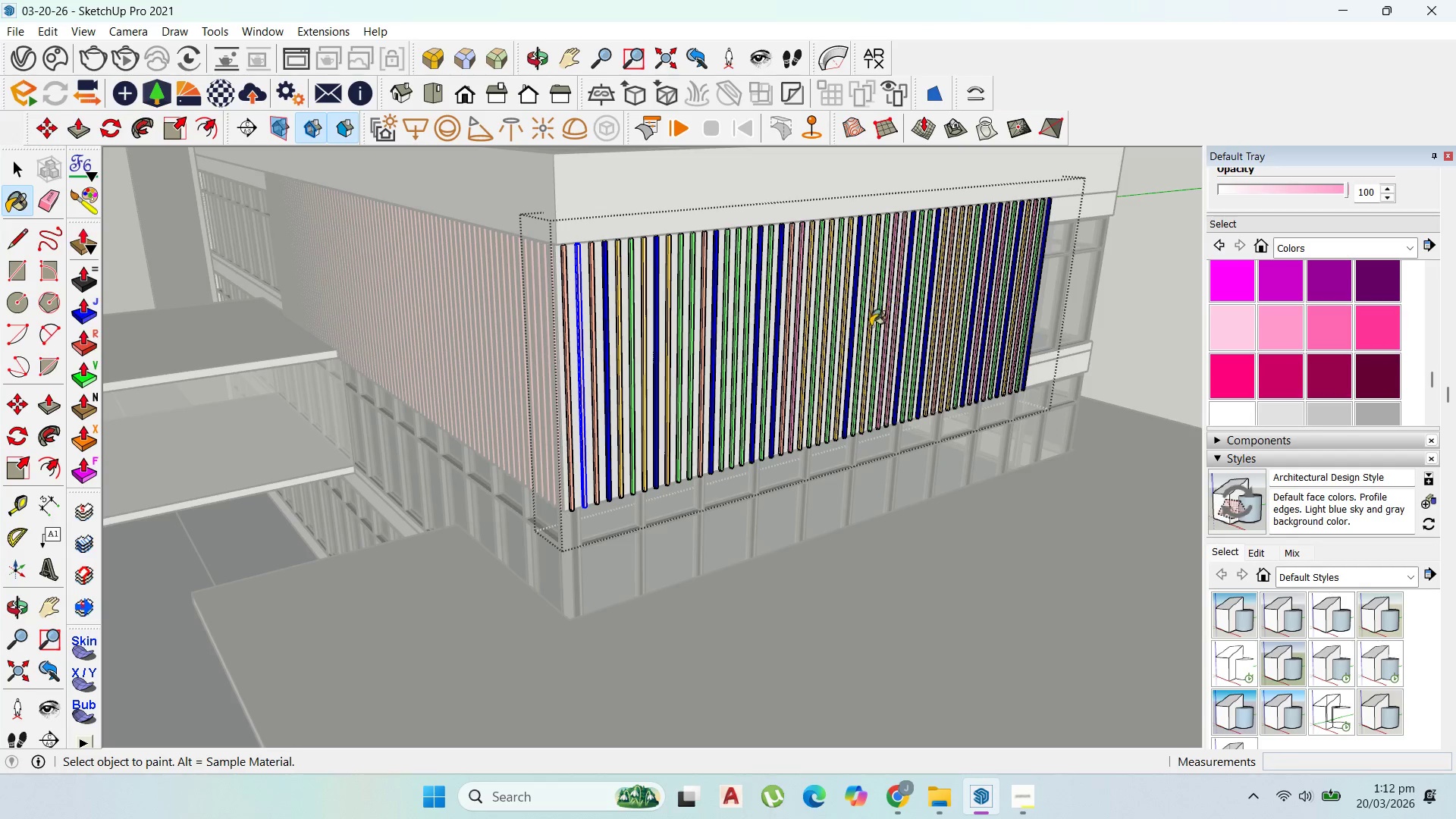 
left_click_drag(start_coordinate=[886, 315], to_coordinate=[851, 328])
 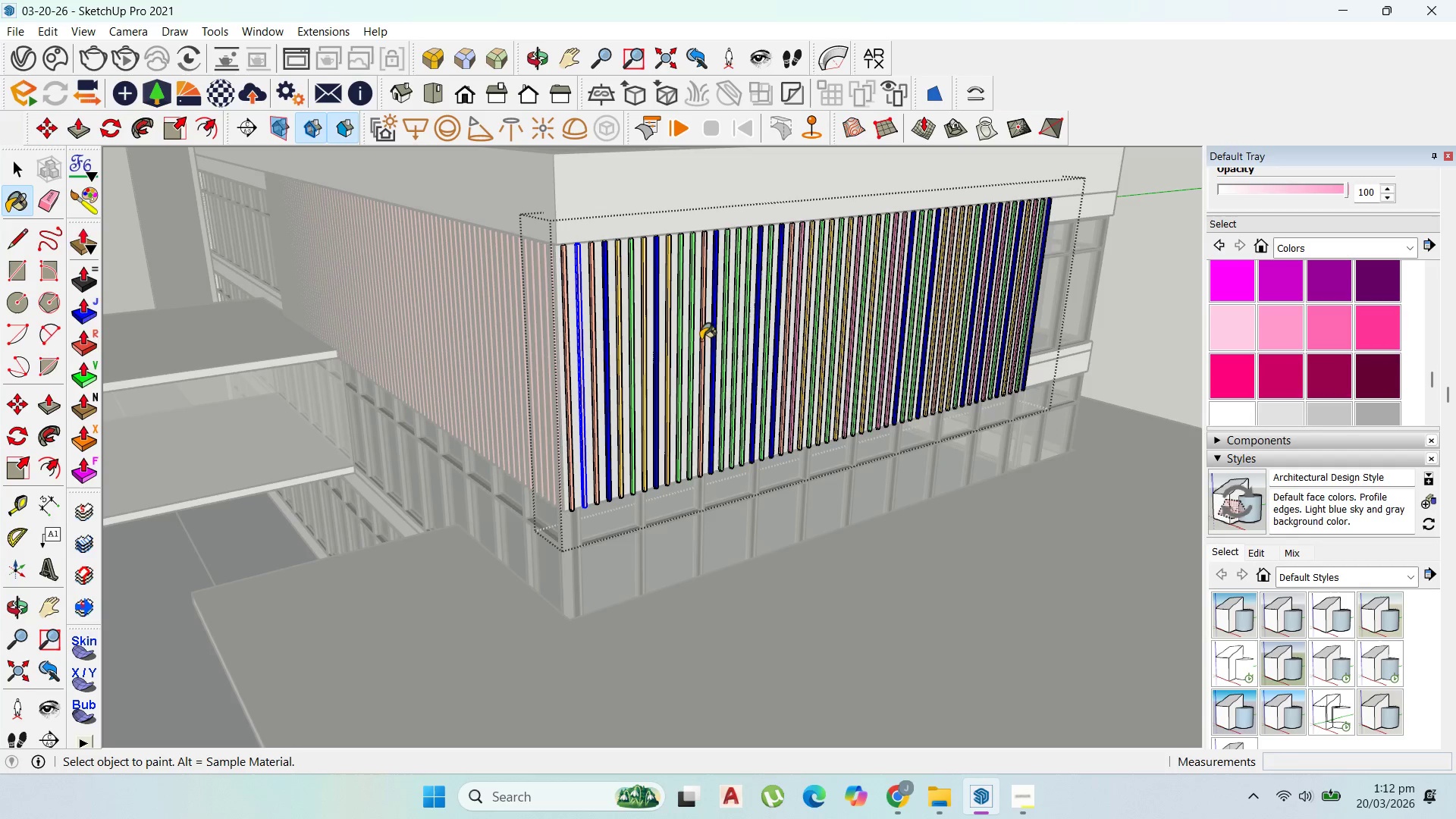 
triple_click([683, 349])
 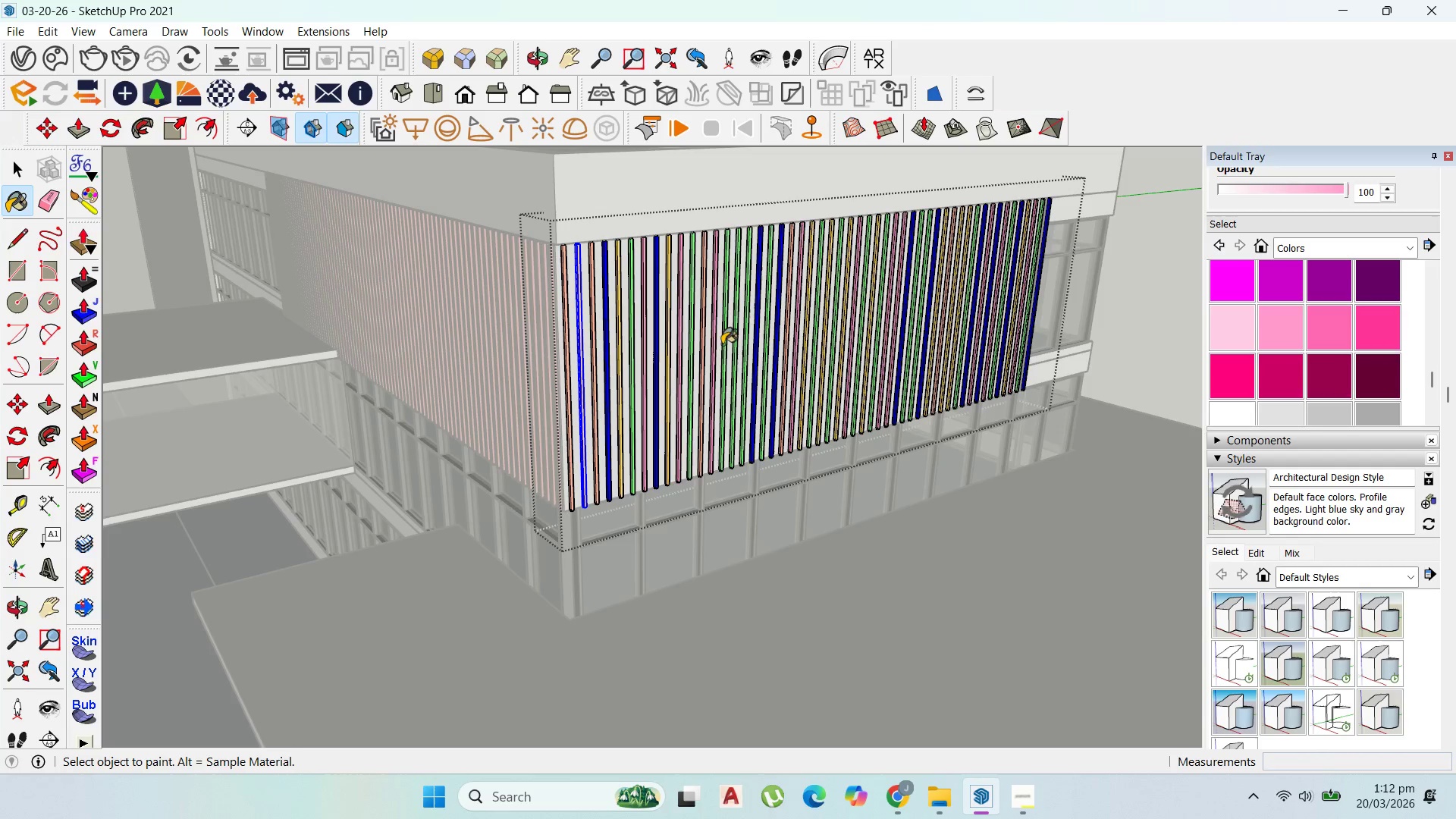 
left_click([736, 341])
 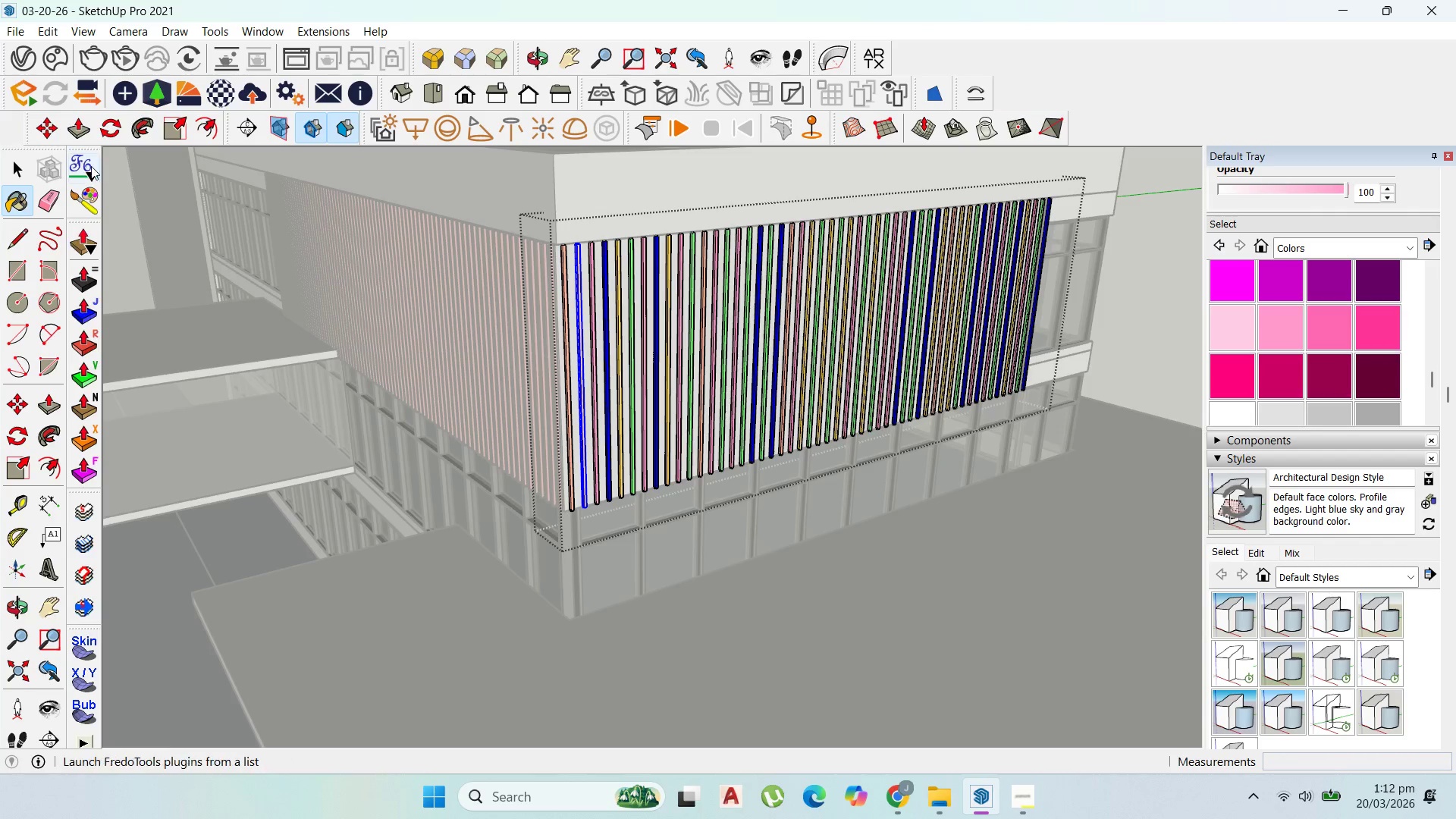 
left_click([8, 157])
 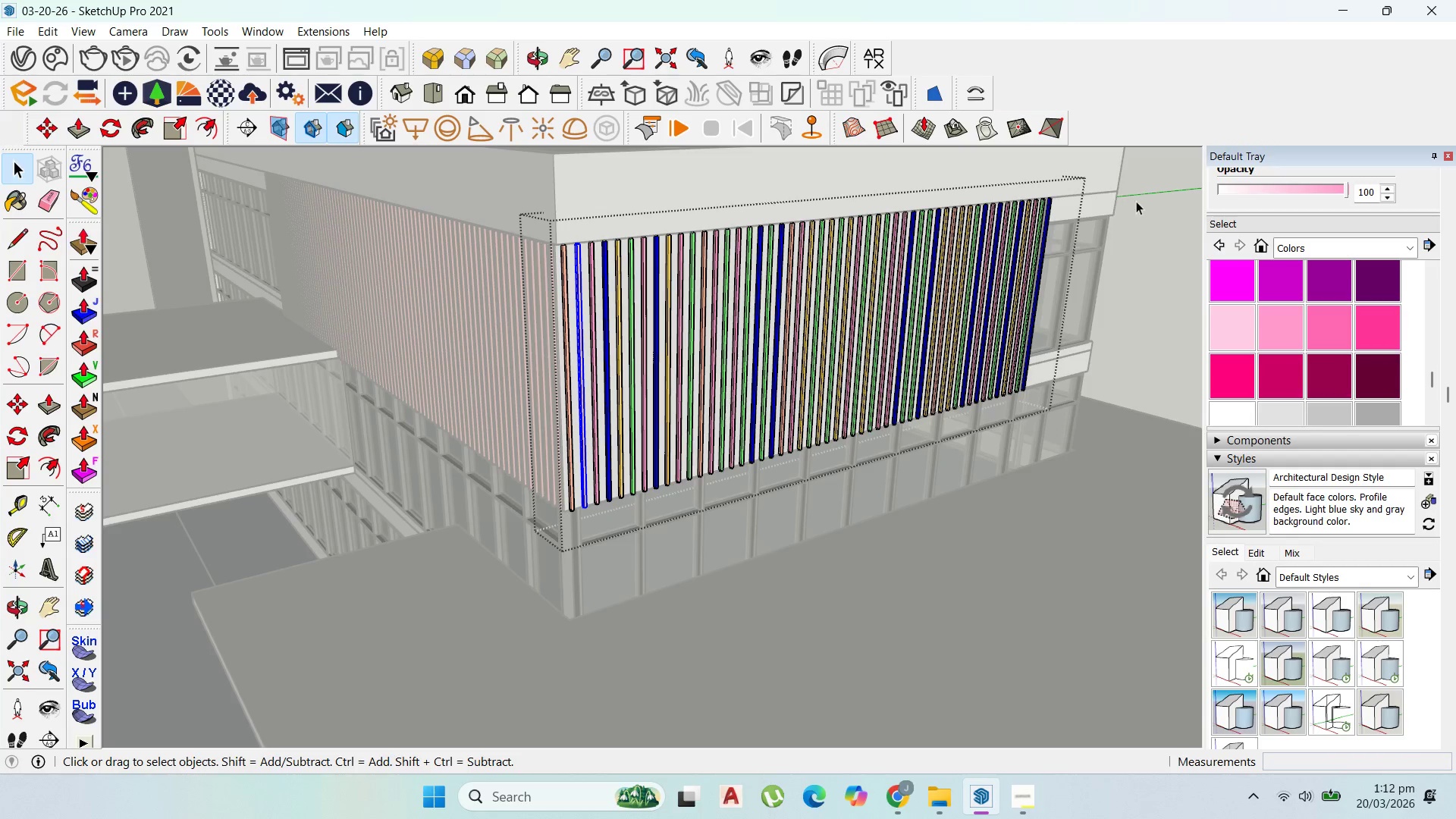 
double_click([1138, 201])
 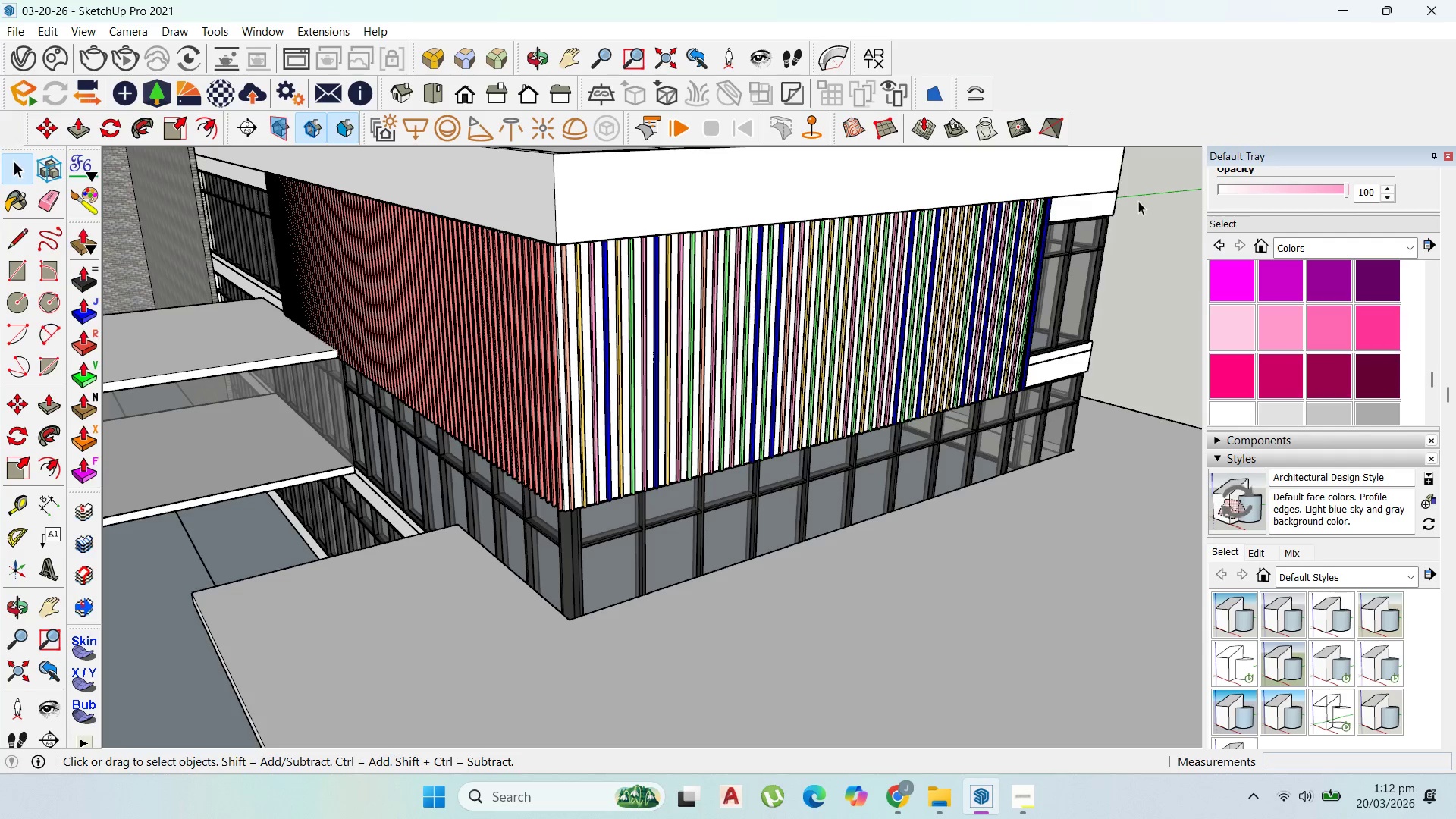 
triple_click([1138, 201])
 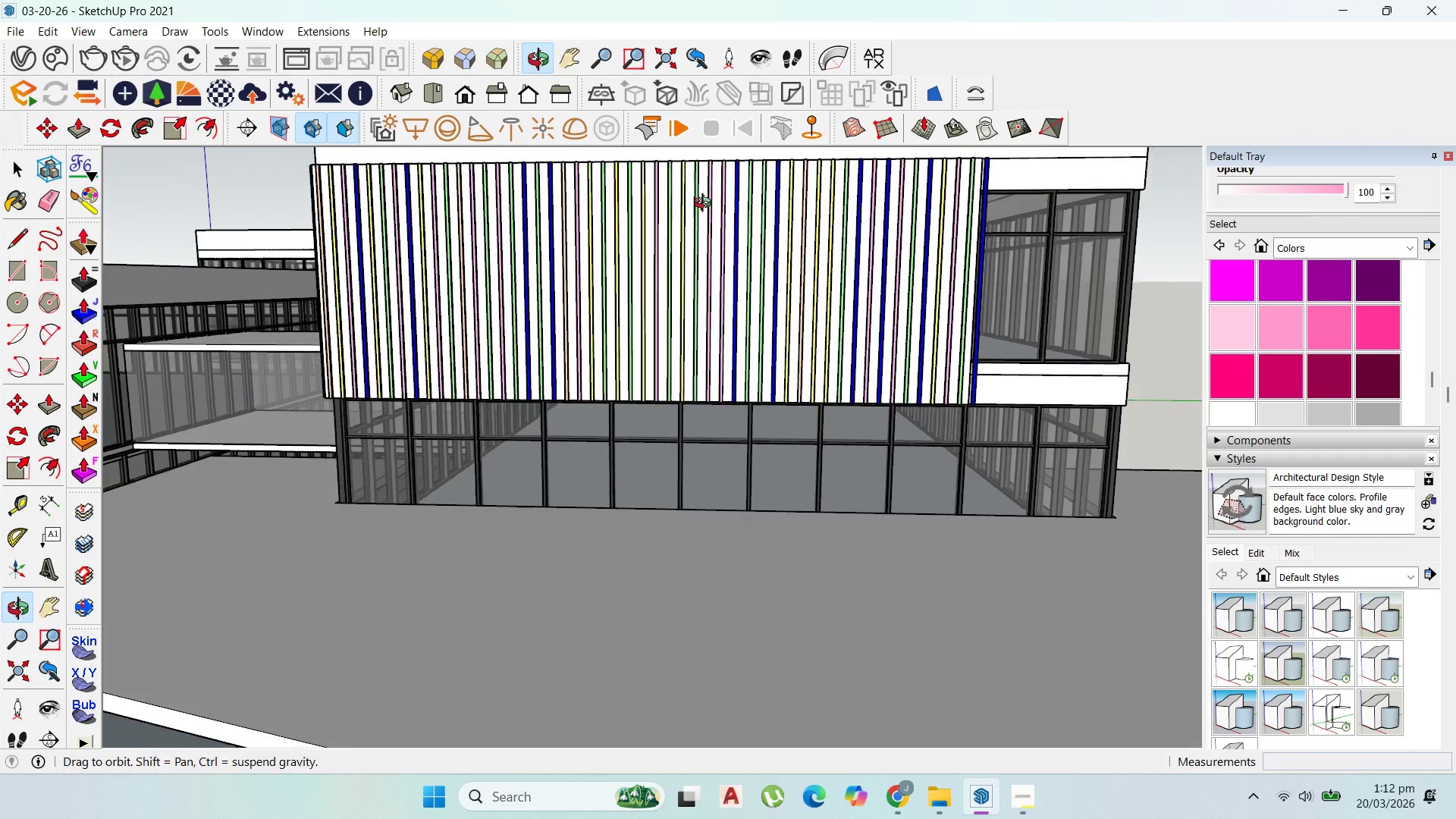 
scroll: coordinate [810, 219], scroll_direction: down, amount: 5.0
 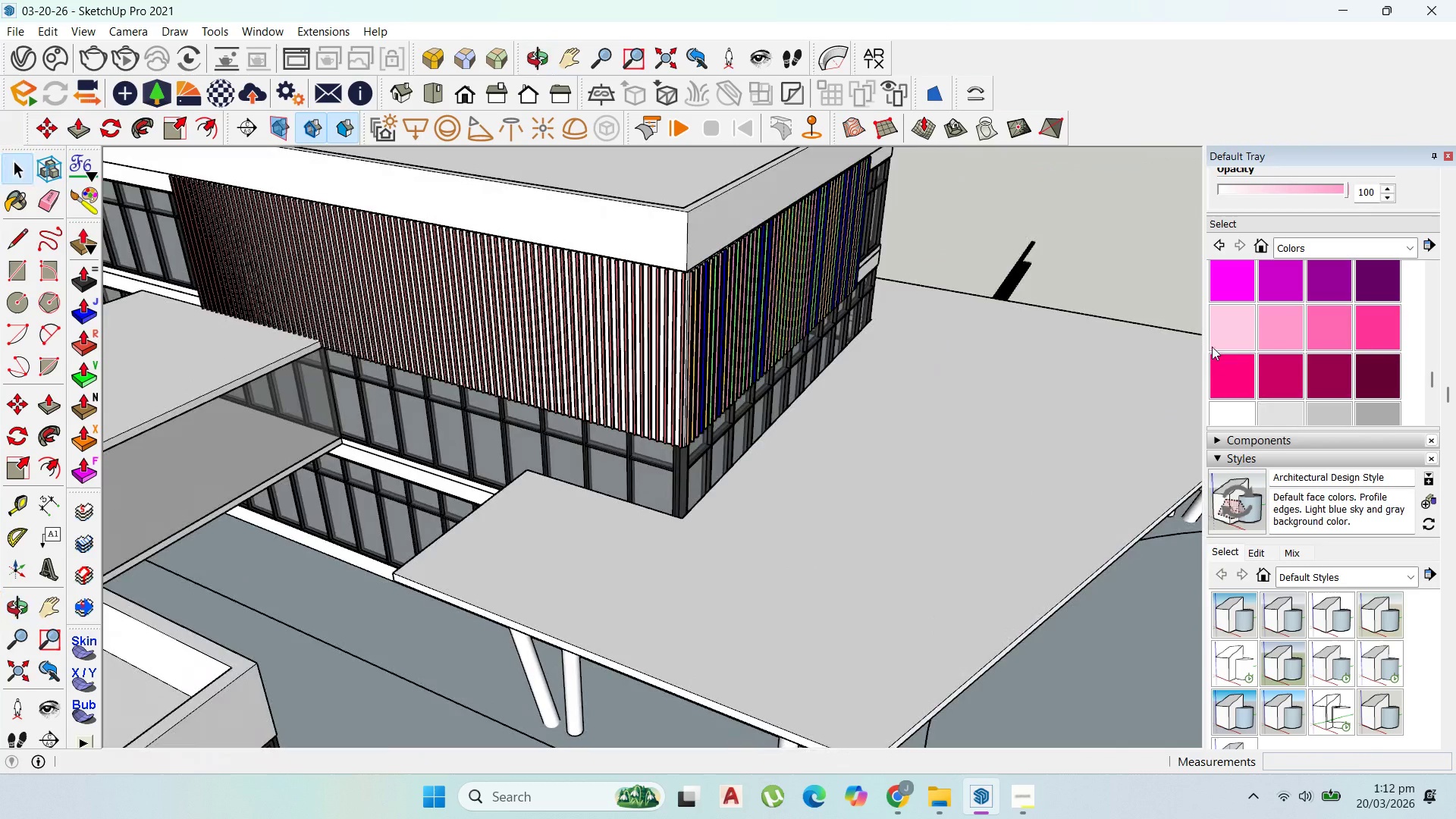 
scroll: coordinate [868, 281], scroll_direction: up, amount: 2.0
 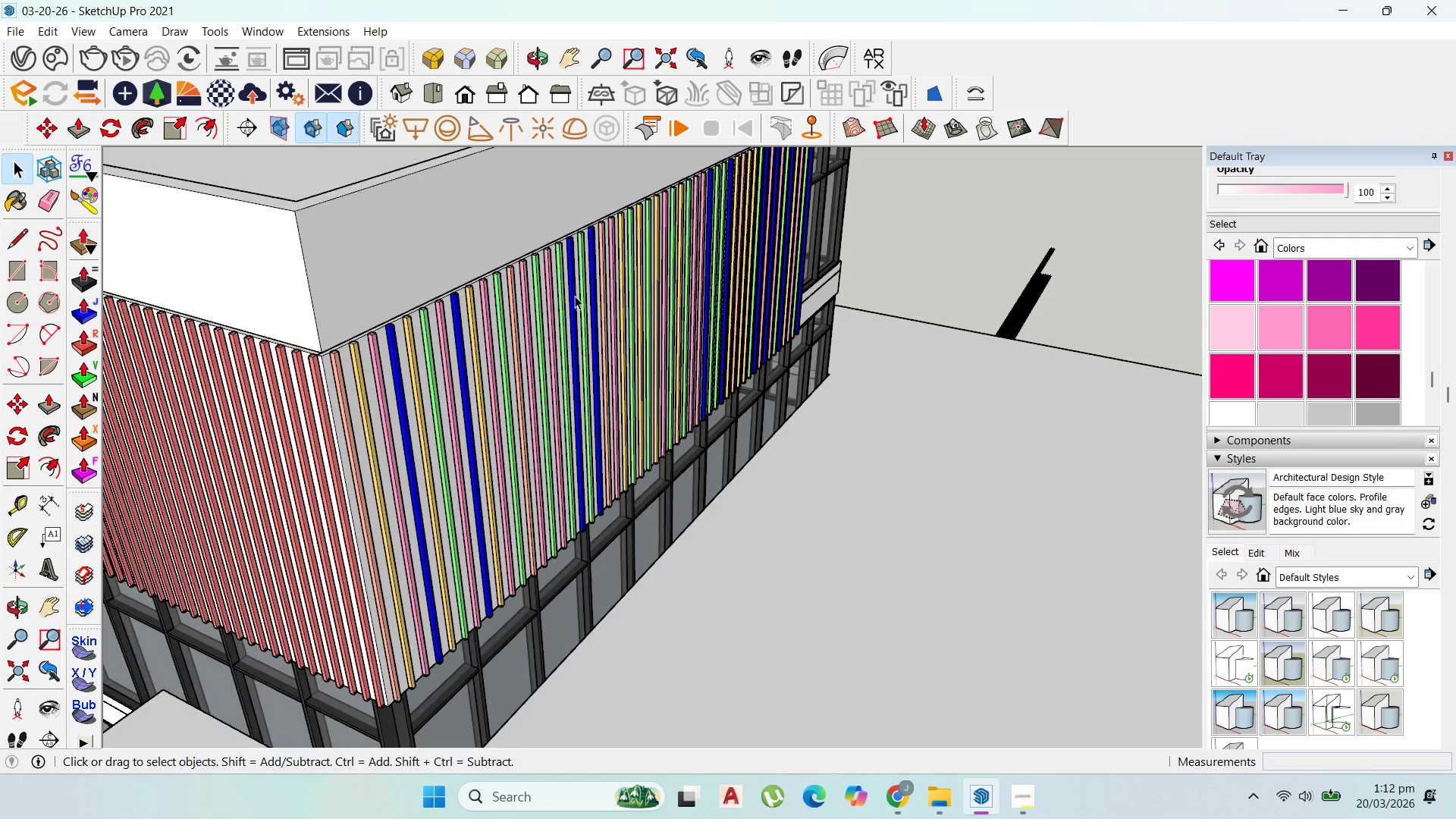 
left_click([484, 271])
 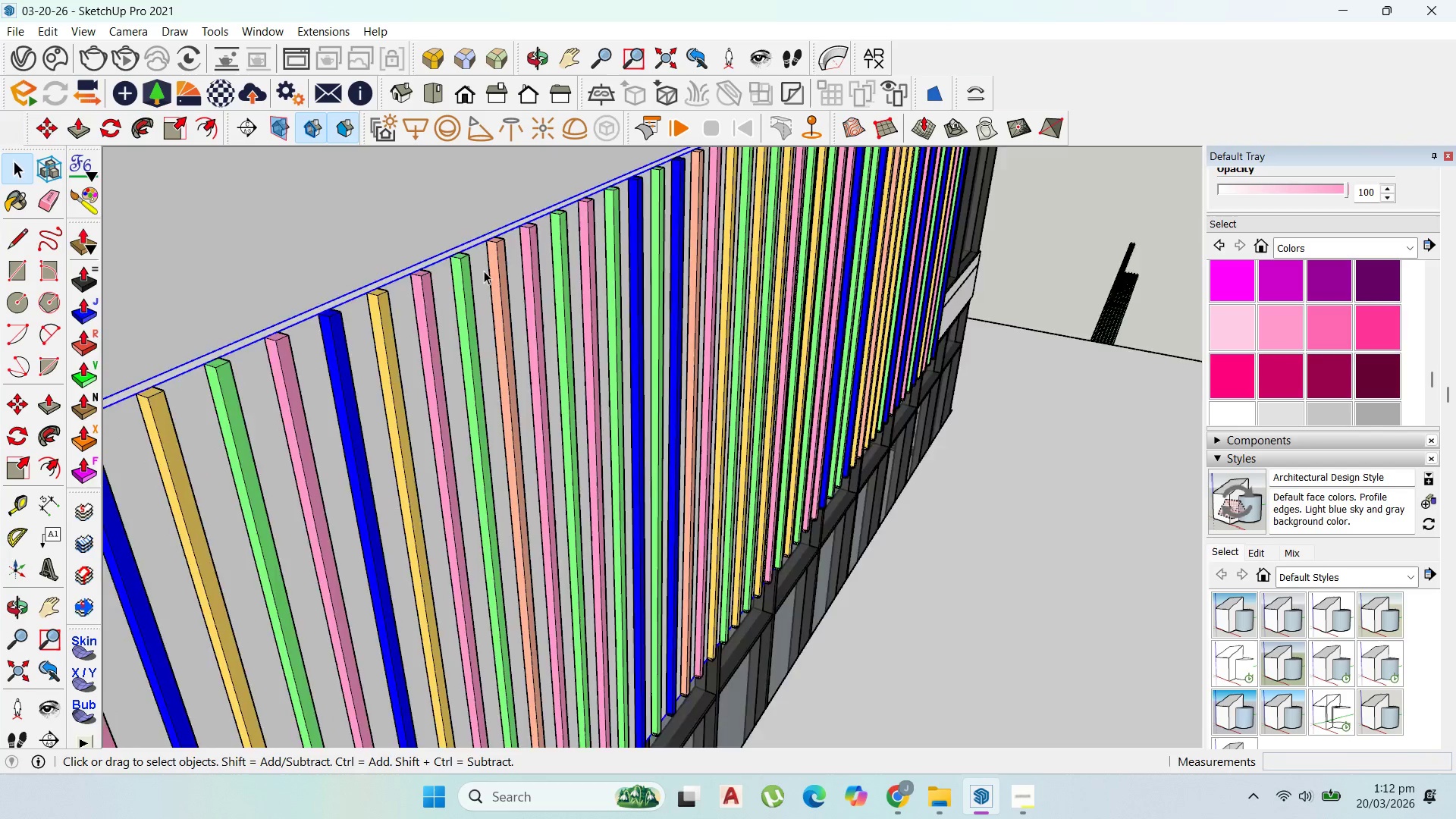 
scroll: coordinate [498, 280], scroll_direction: up, amount: 9.0
 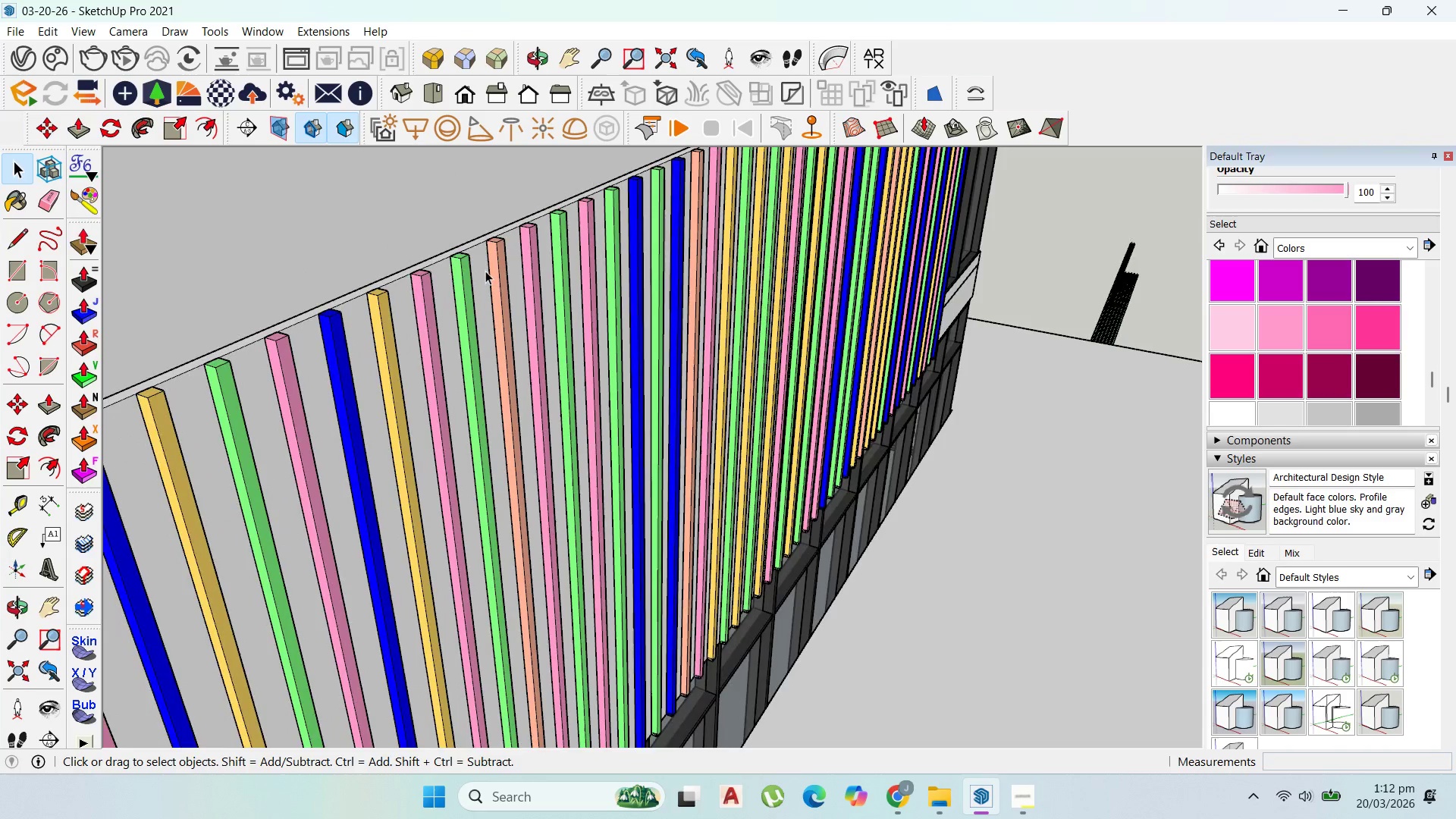 
double_click([484, 271])
 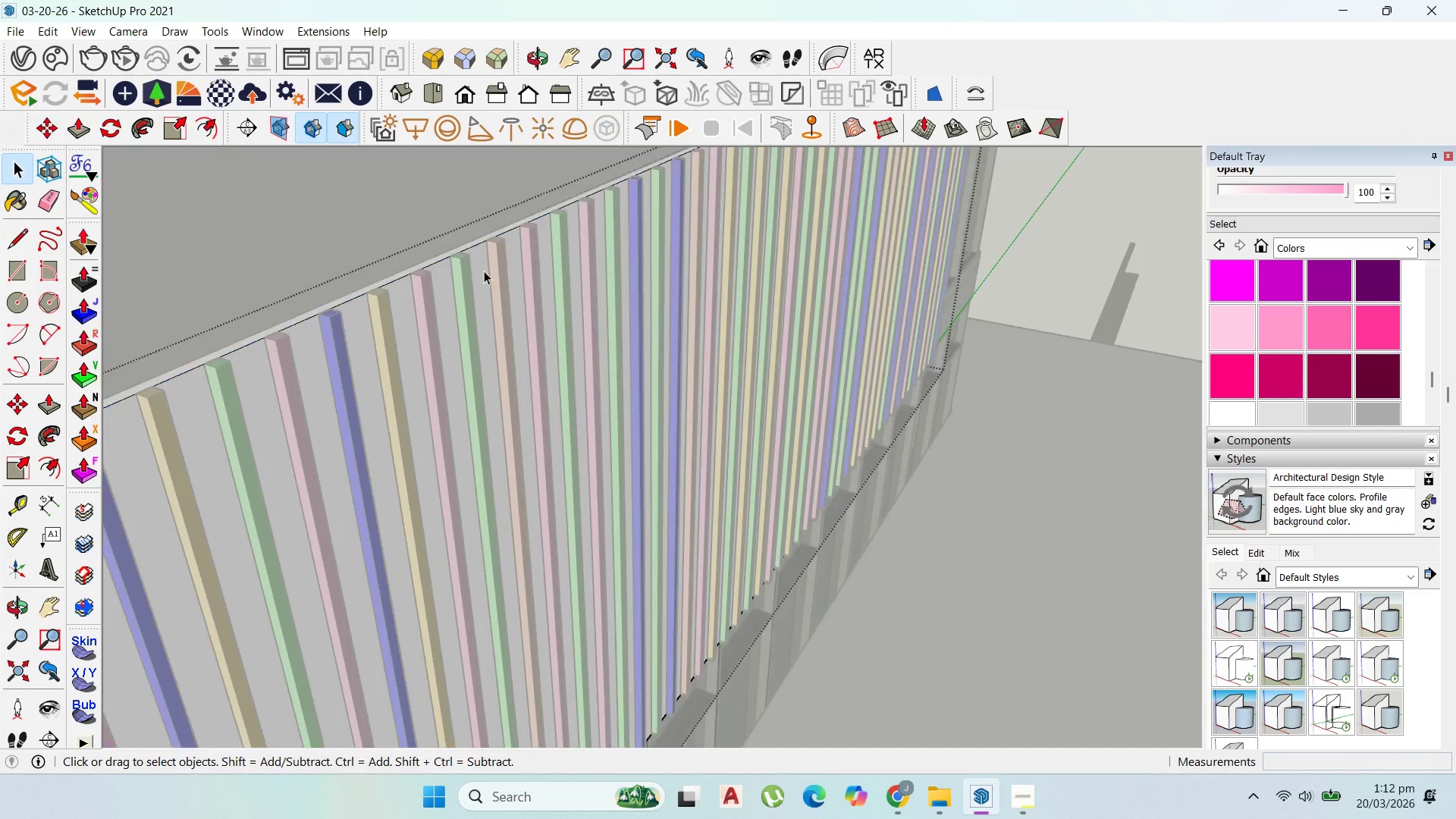 
triple_click([484, 271])
 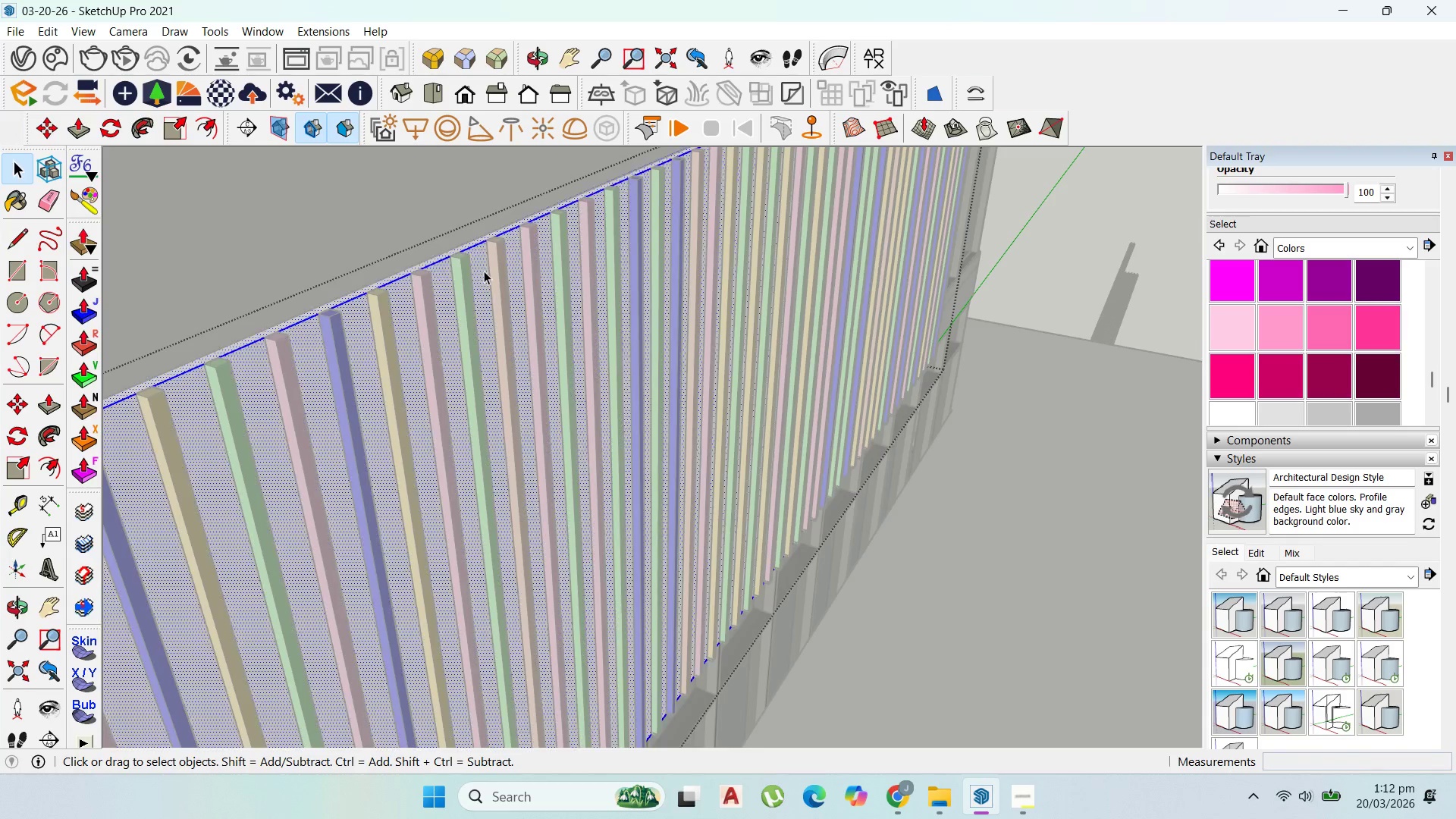 
triple_click([484, 271])
 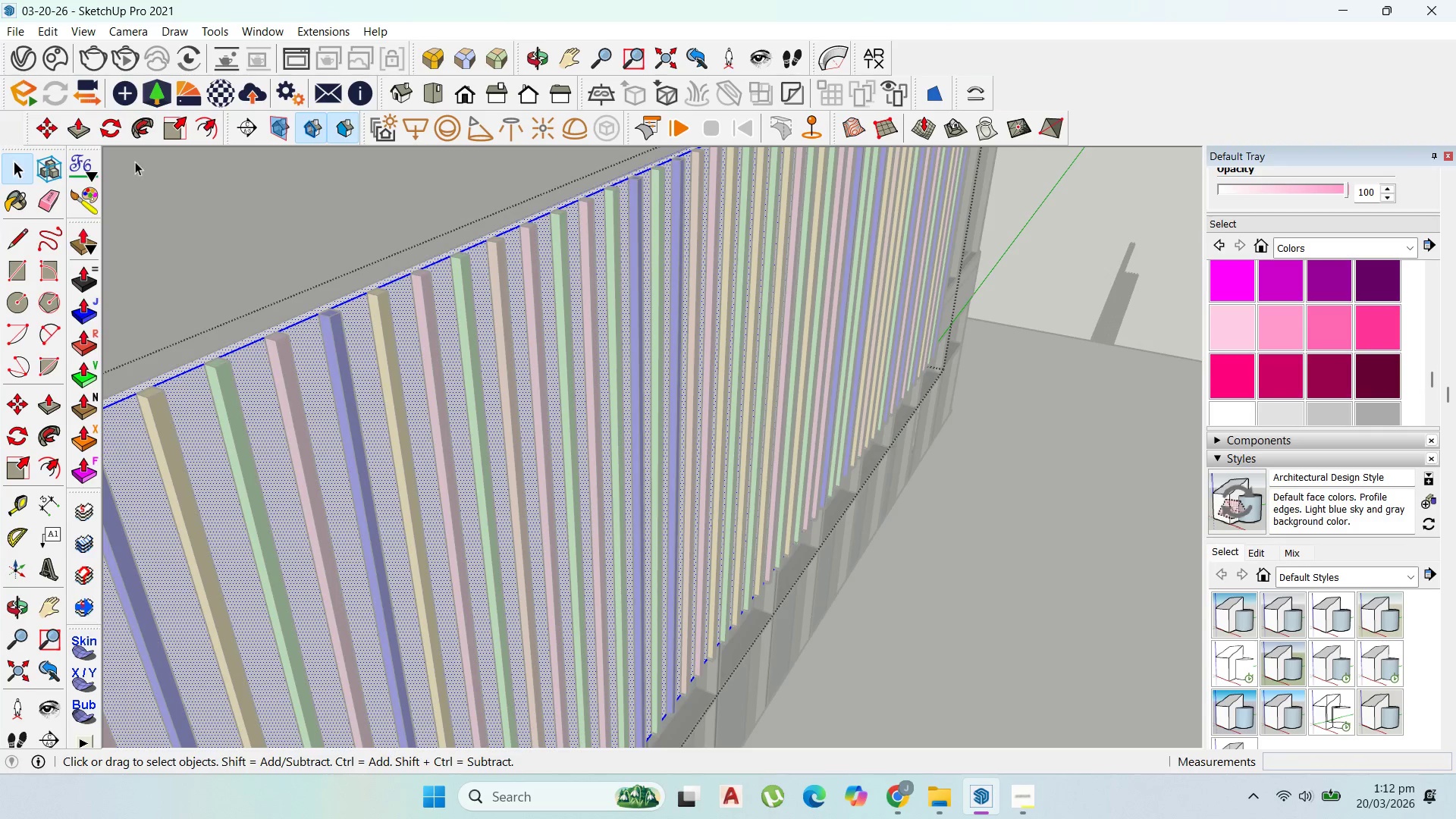 
left_click([200, 139])
 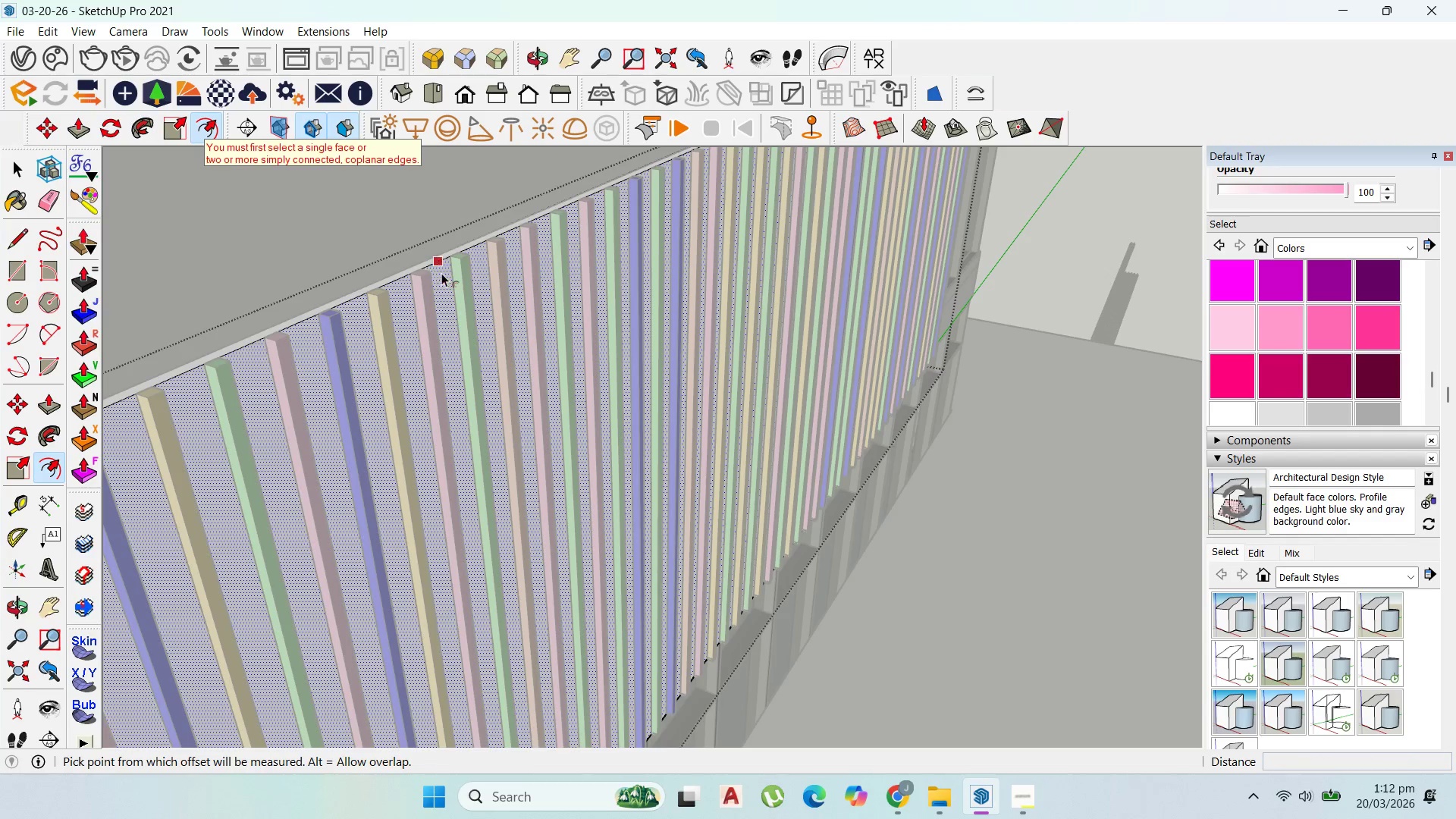 
left_click_drag(start_coordinate=[441, 273], to_coordinate=[441, 281])
 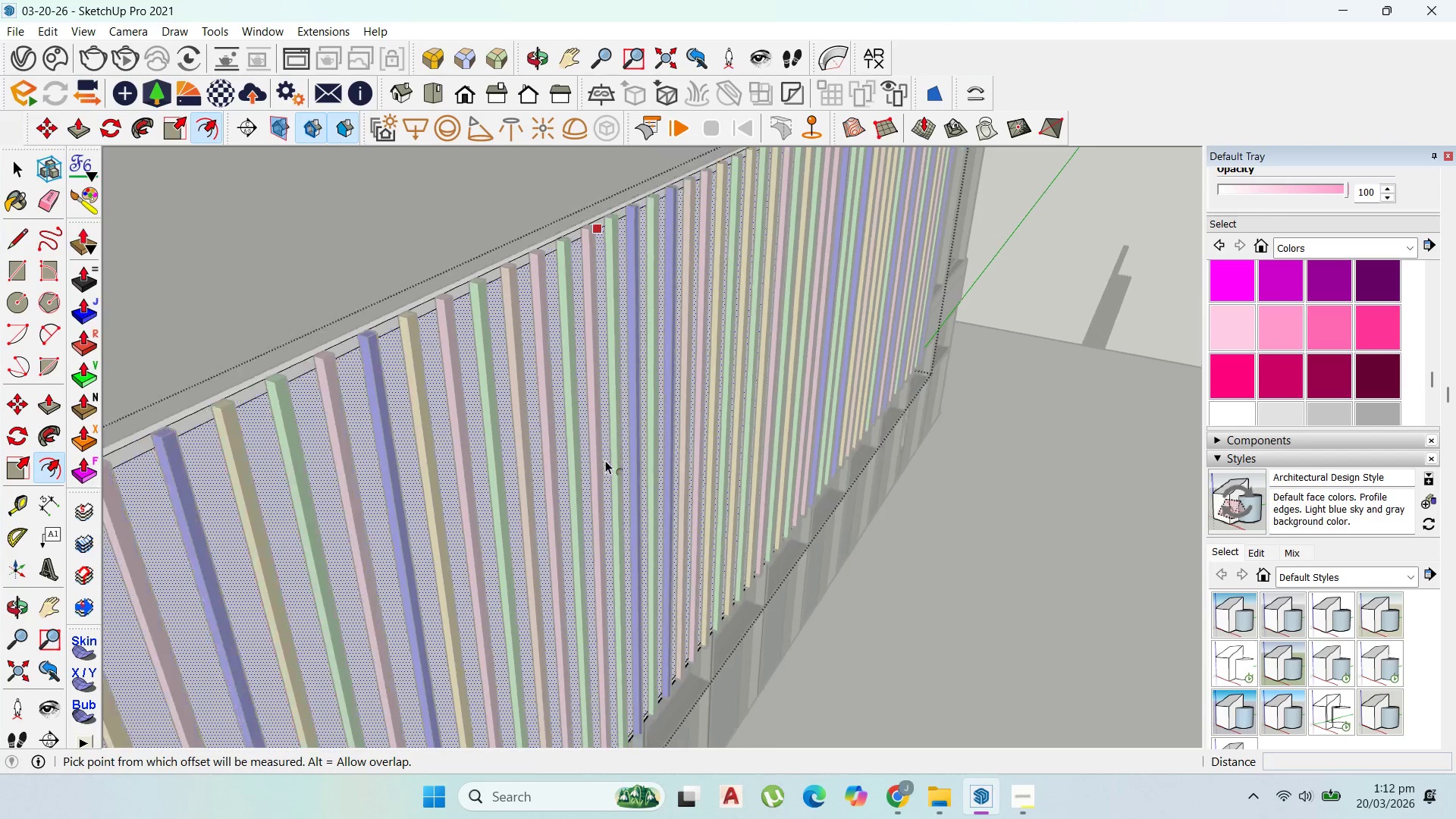 
type(50)
 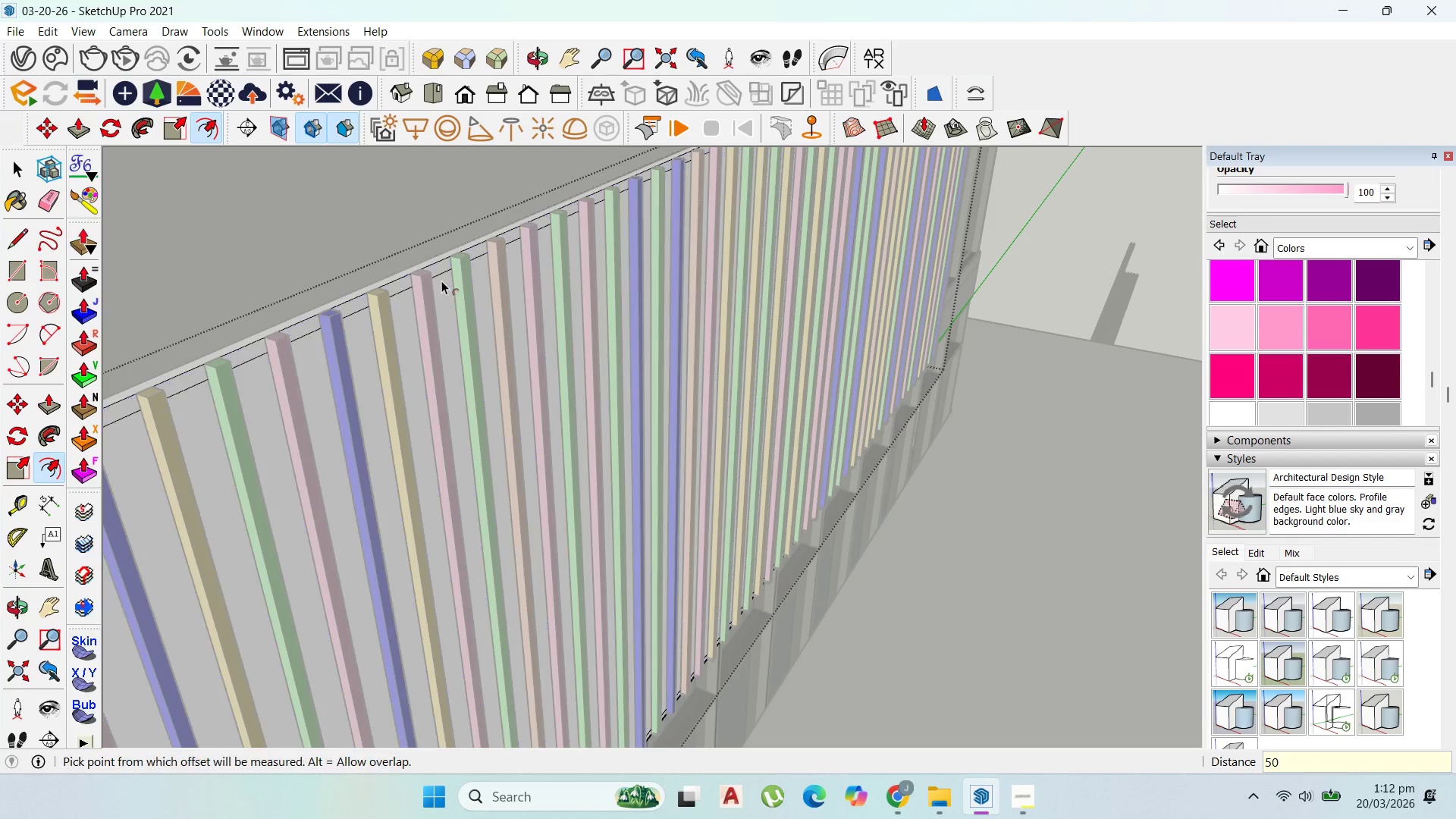 
key(Enter)
 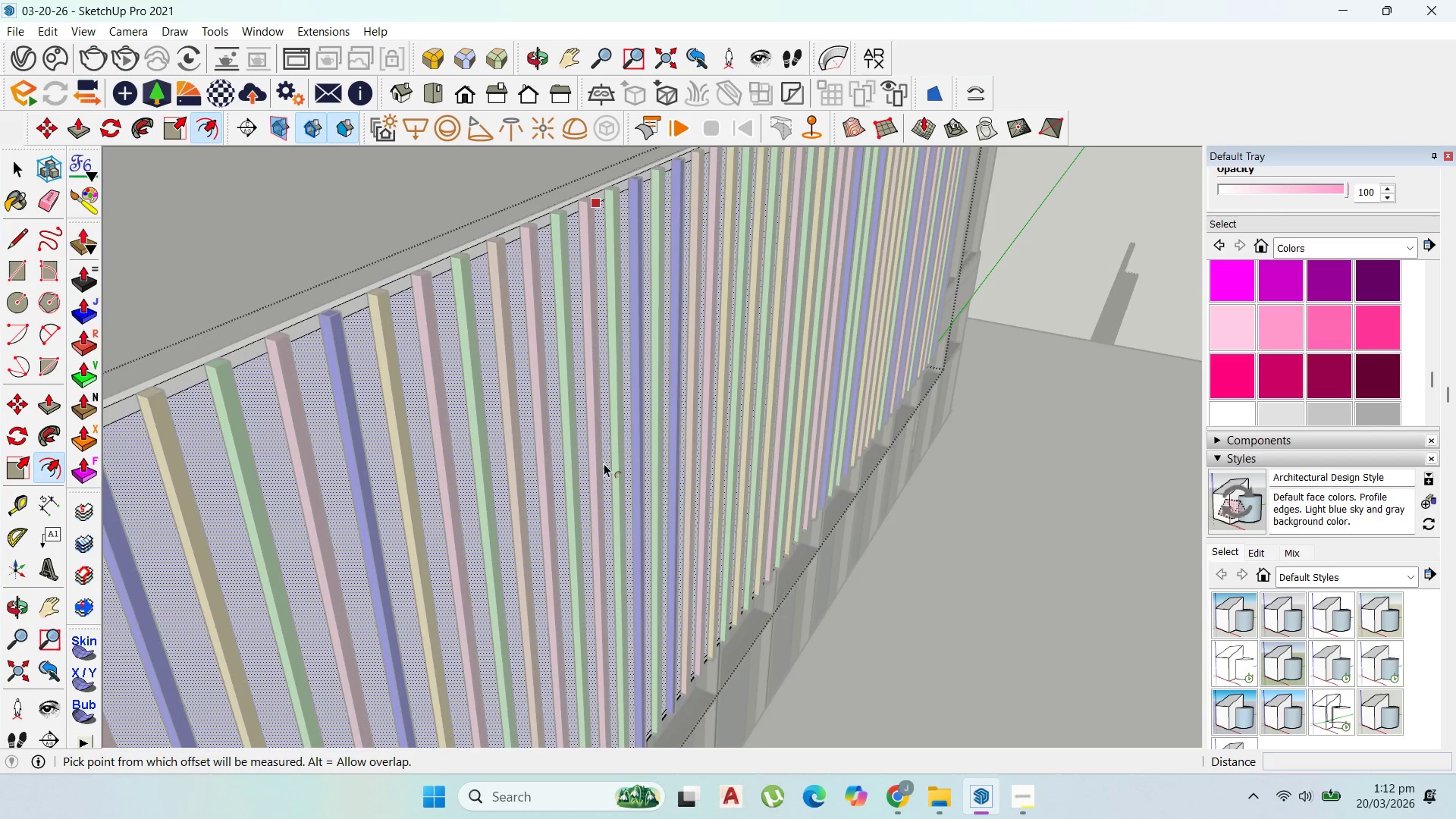 
scroll: coordinate [605, 460], scroll_direction: down, amount: 2.0
 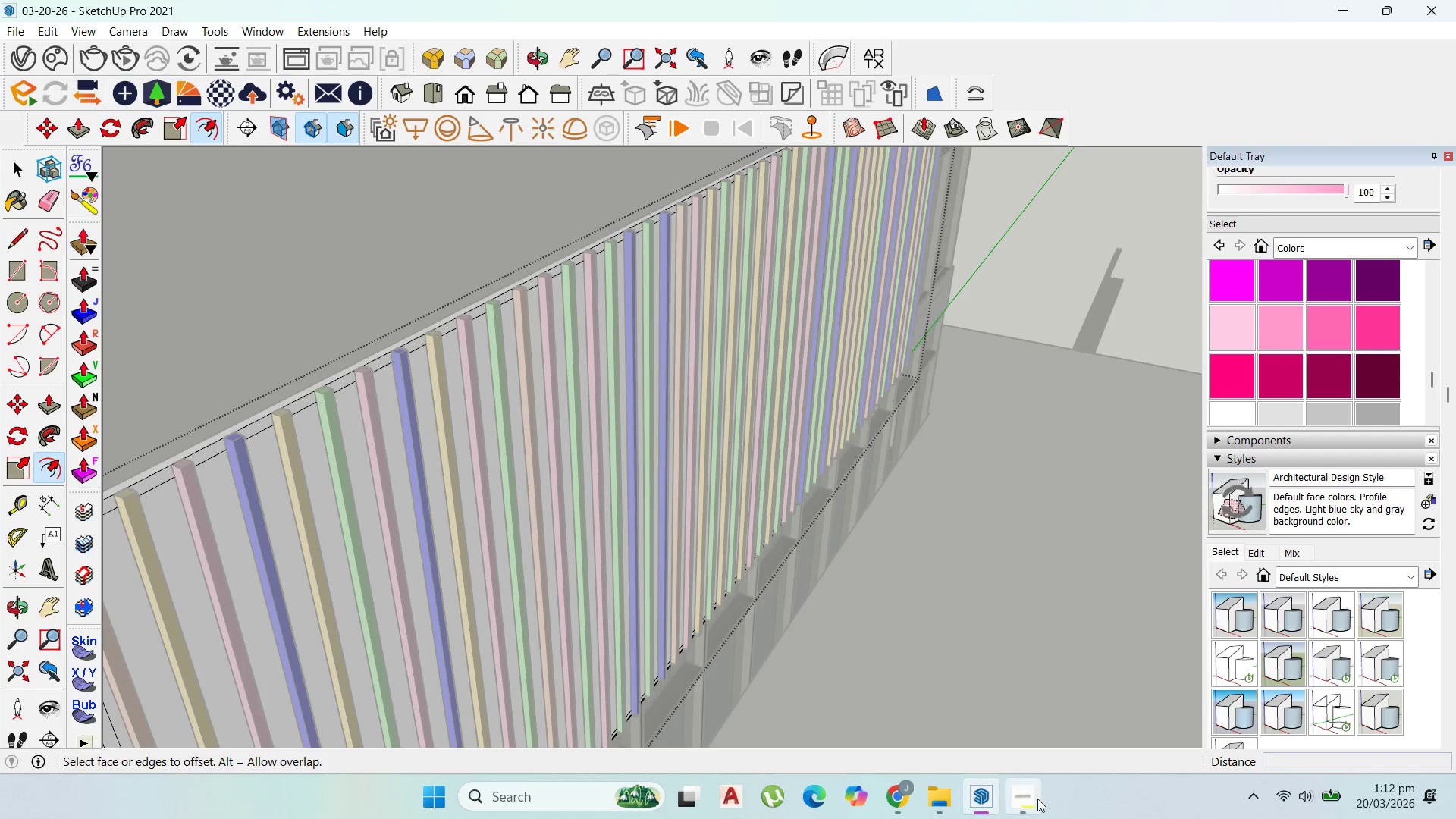 
left_click([1037, 799])